 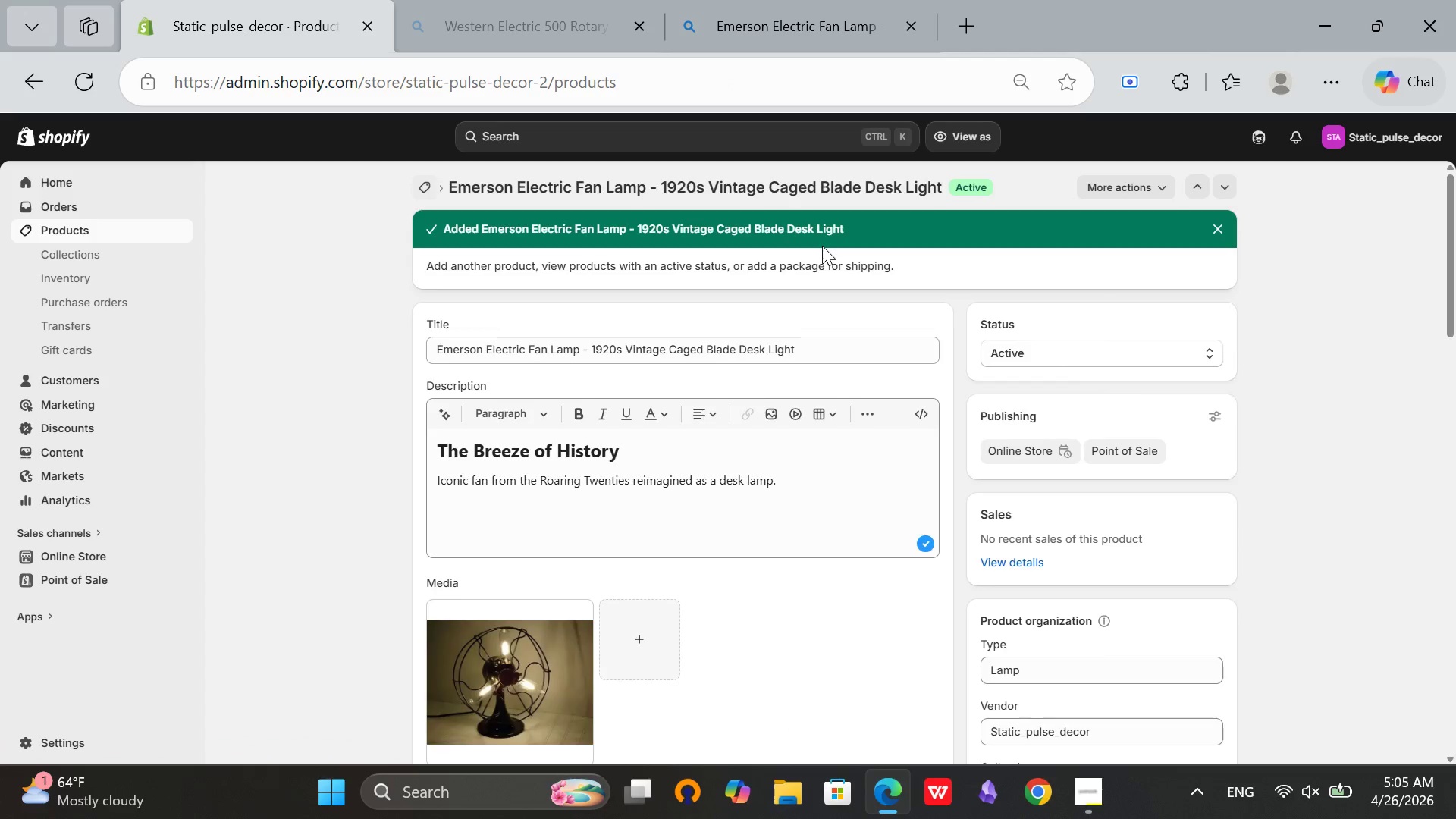 
left_click([237, 262])
 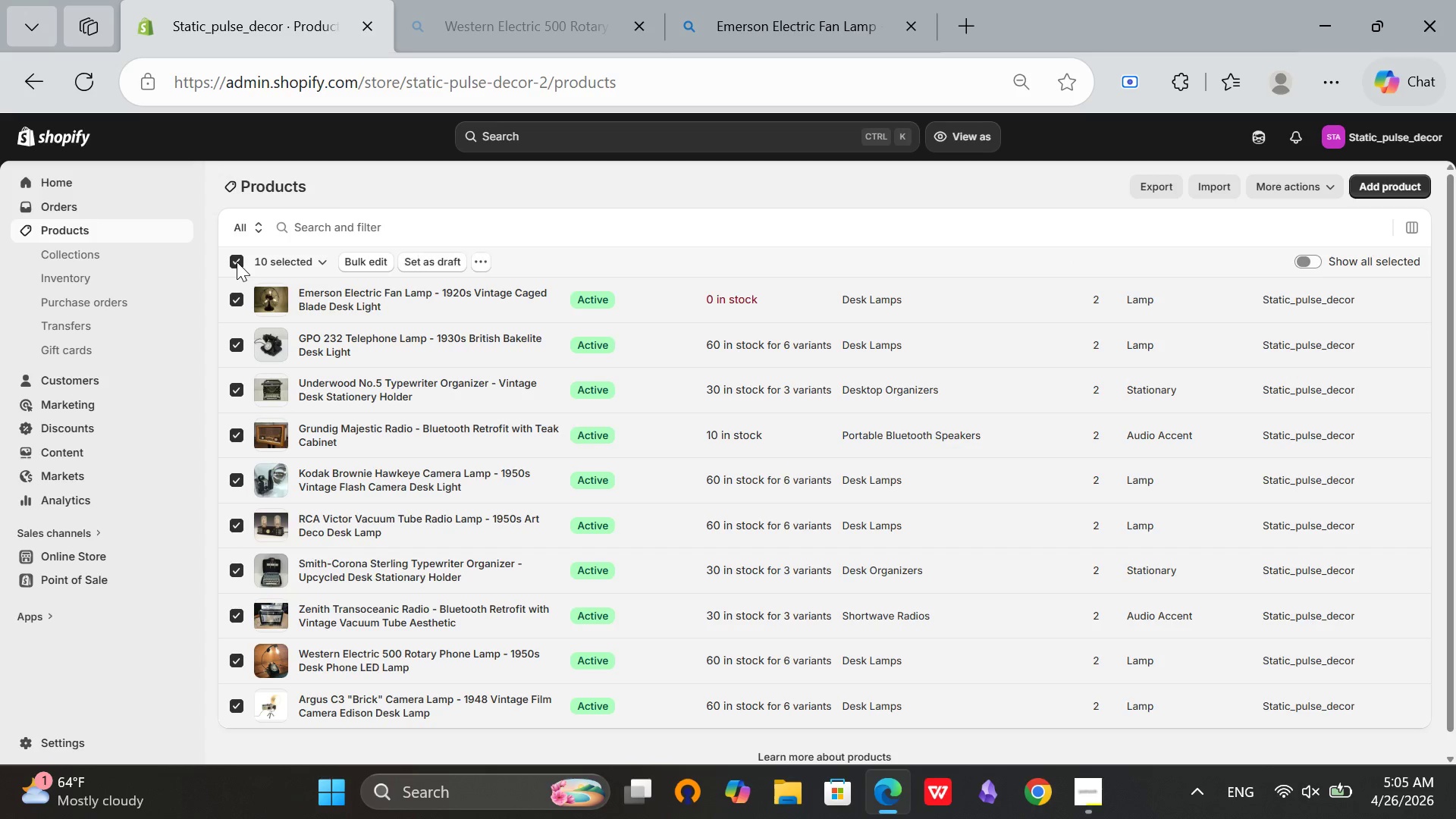 
left_click([237, 262])
 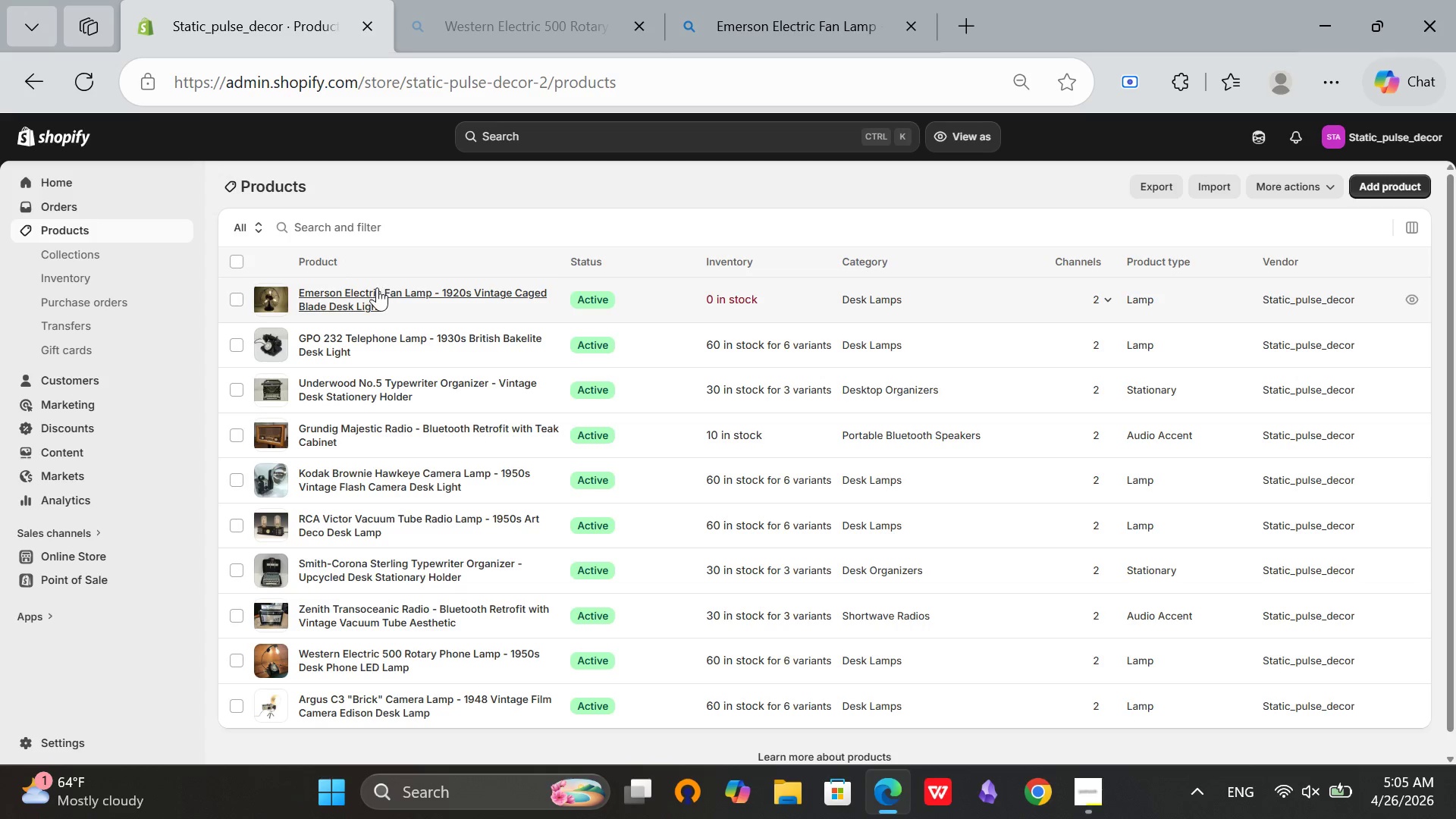 
left_click([377, 287])
 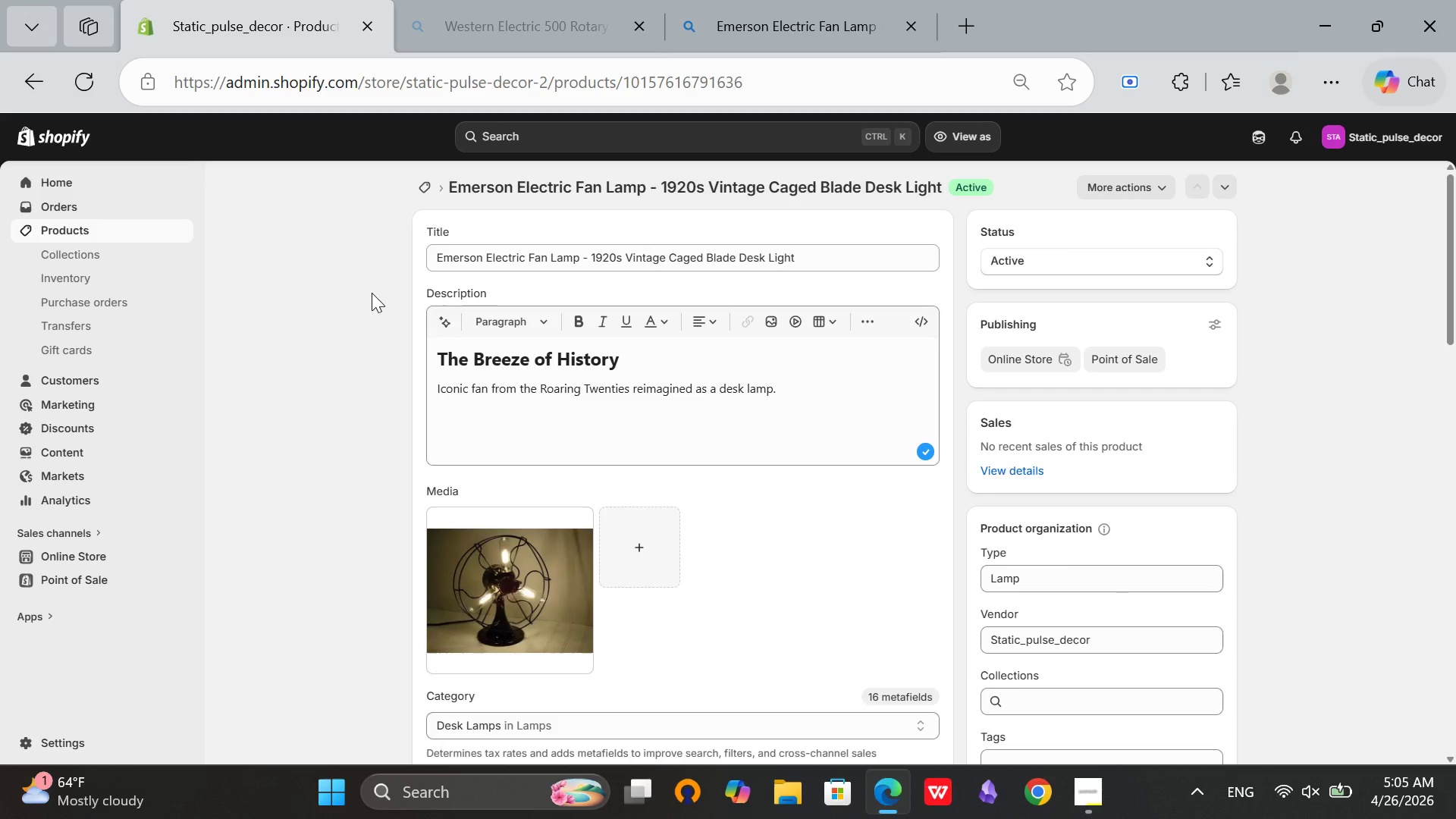 
wait(28.2)
 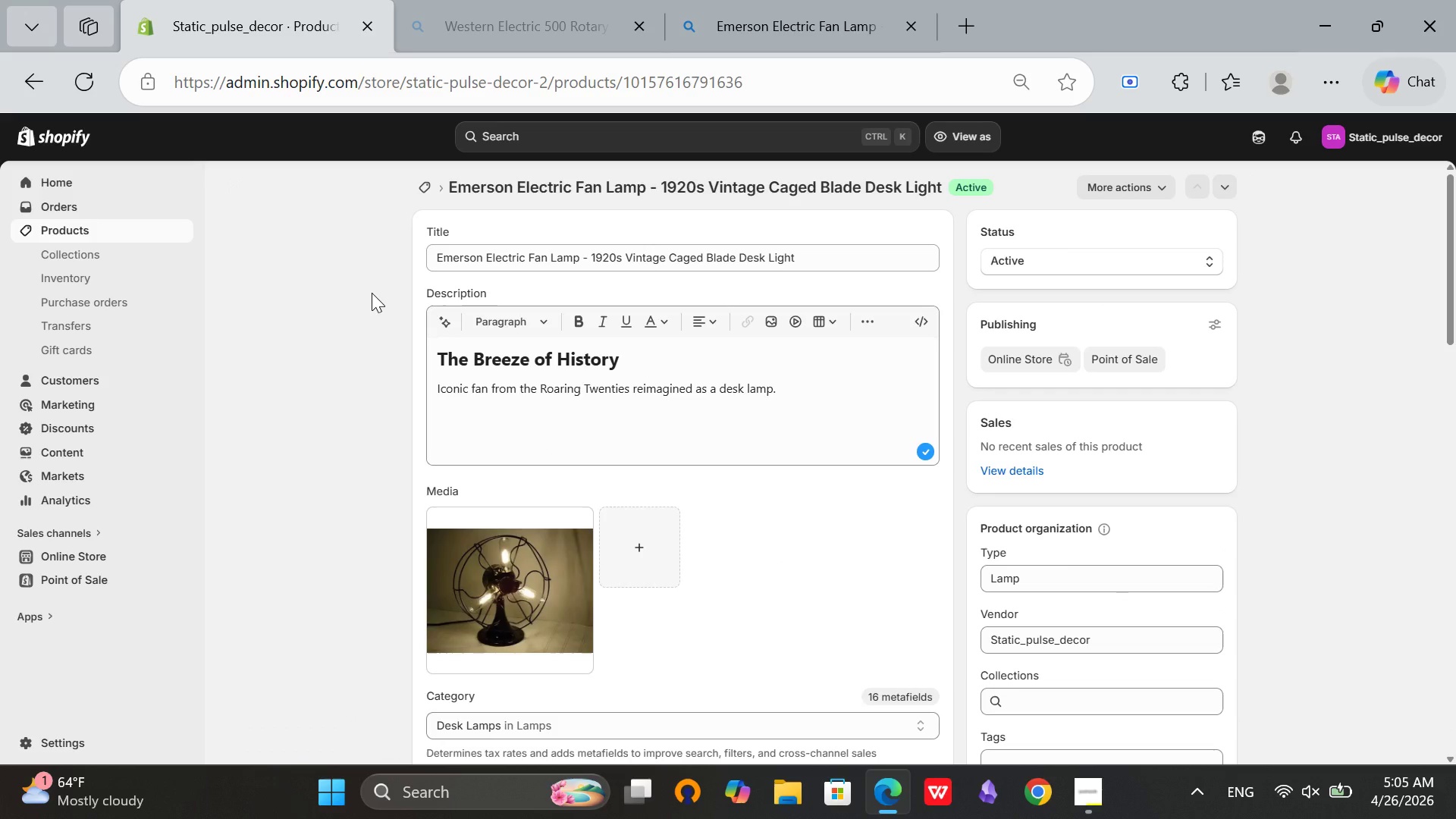 
left_click([436, 190])
 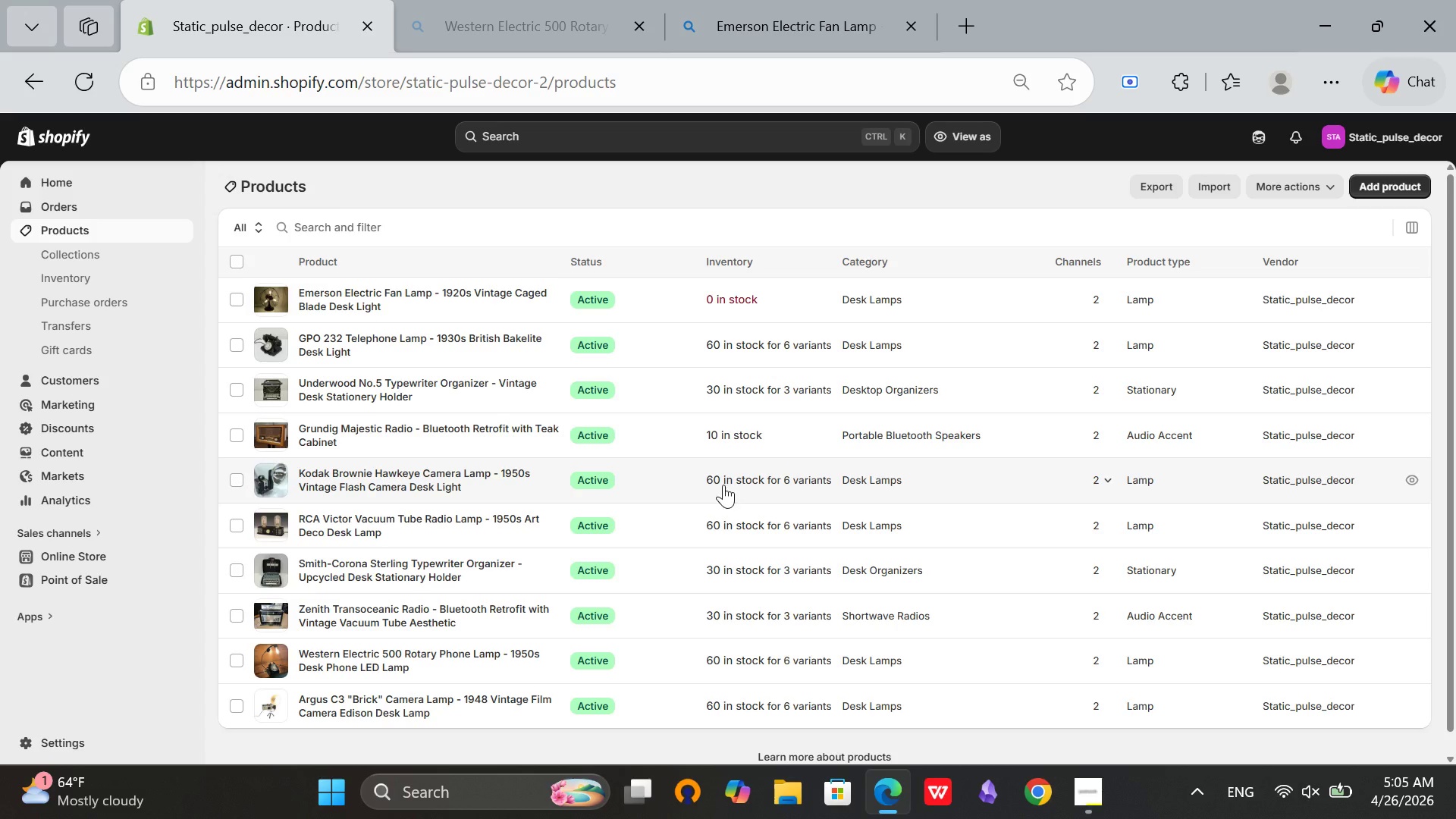 
wait(5.44)
 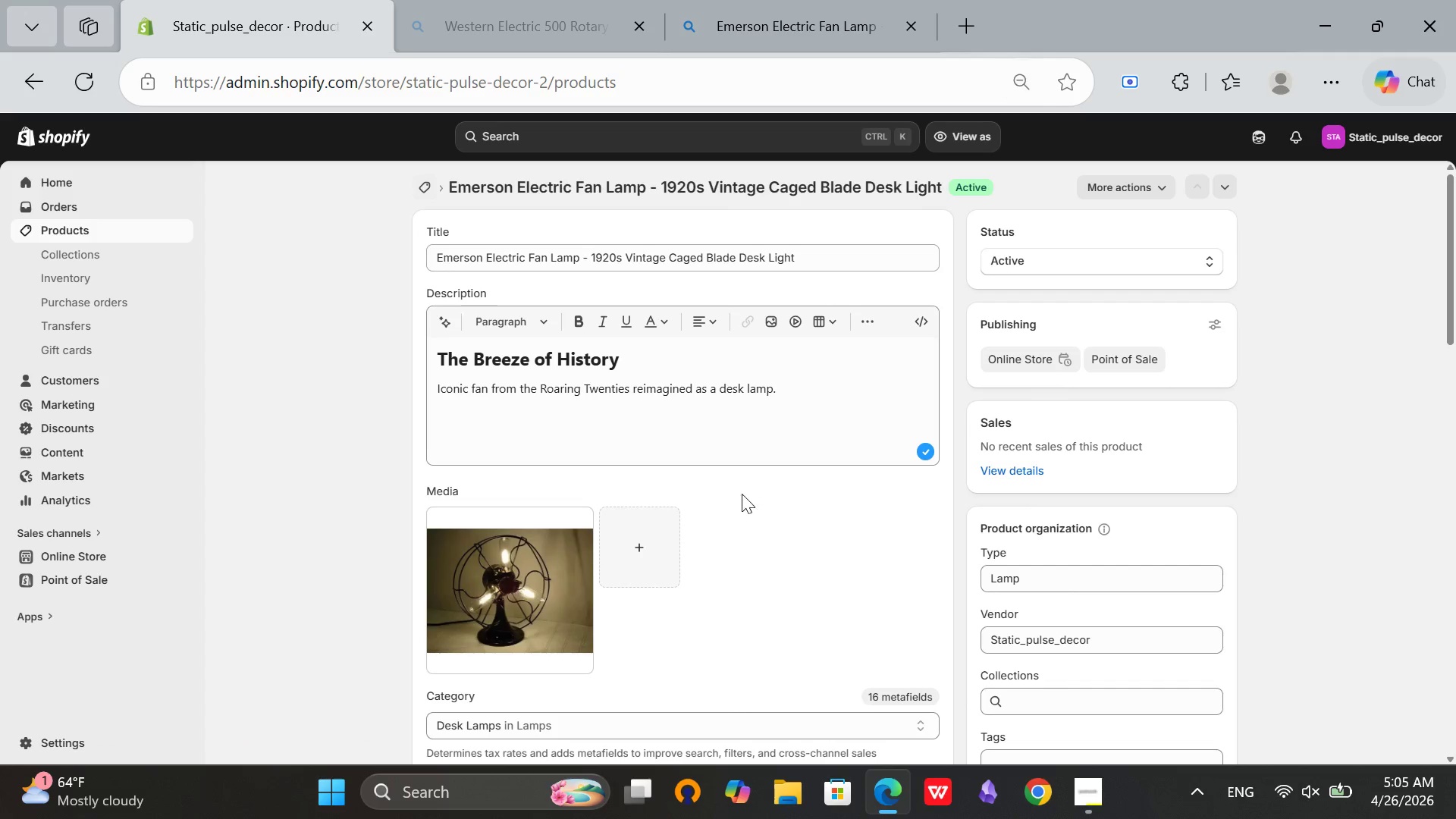 
left_click([1326, 87])
 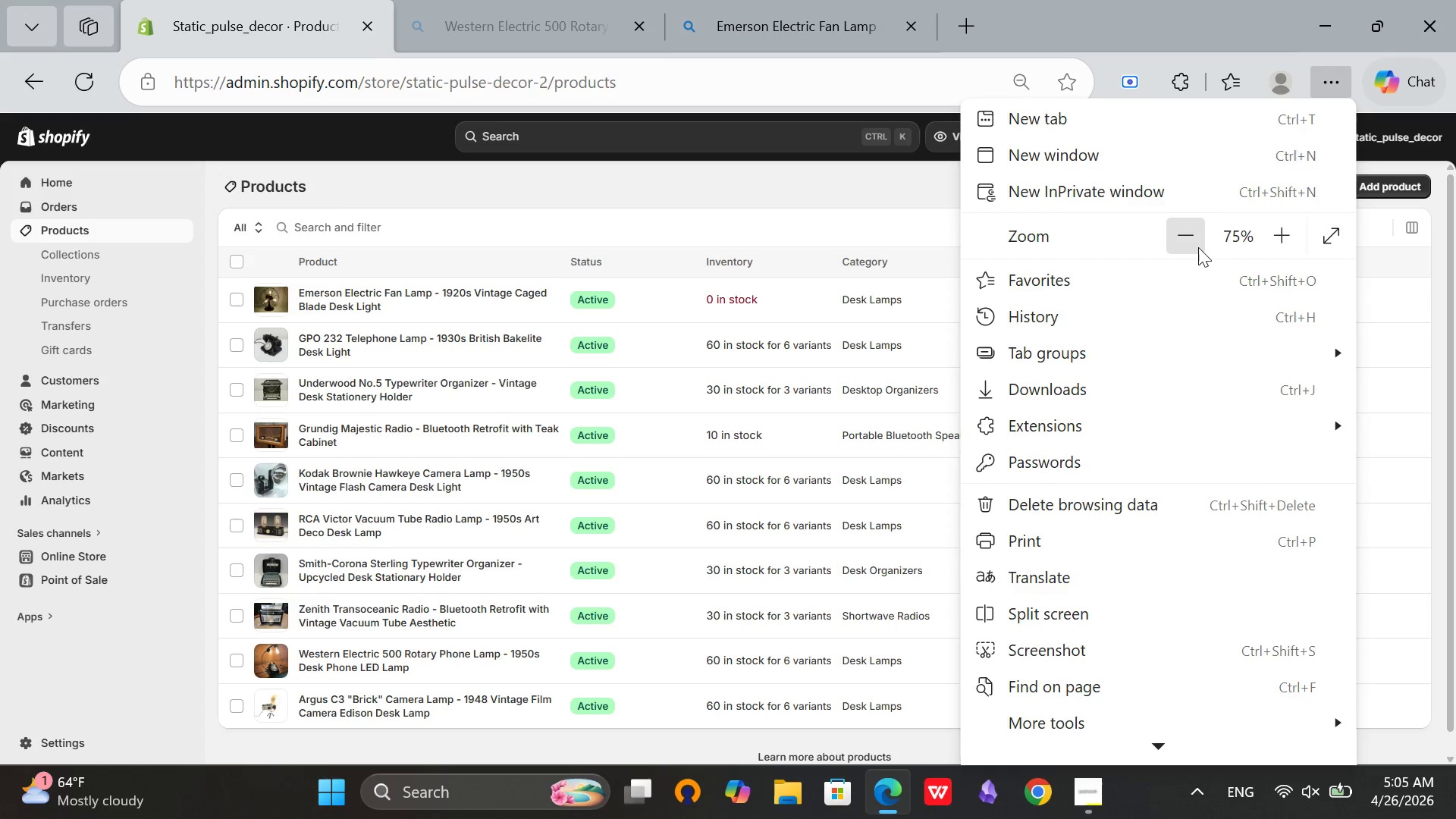 
left_click([1198, 247])
 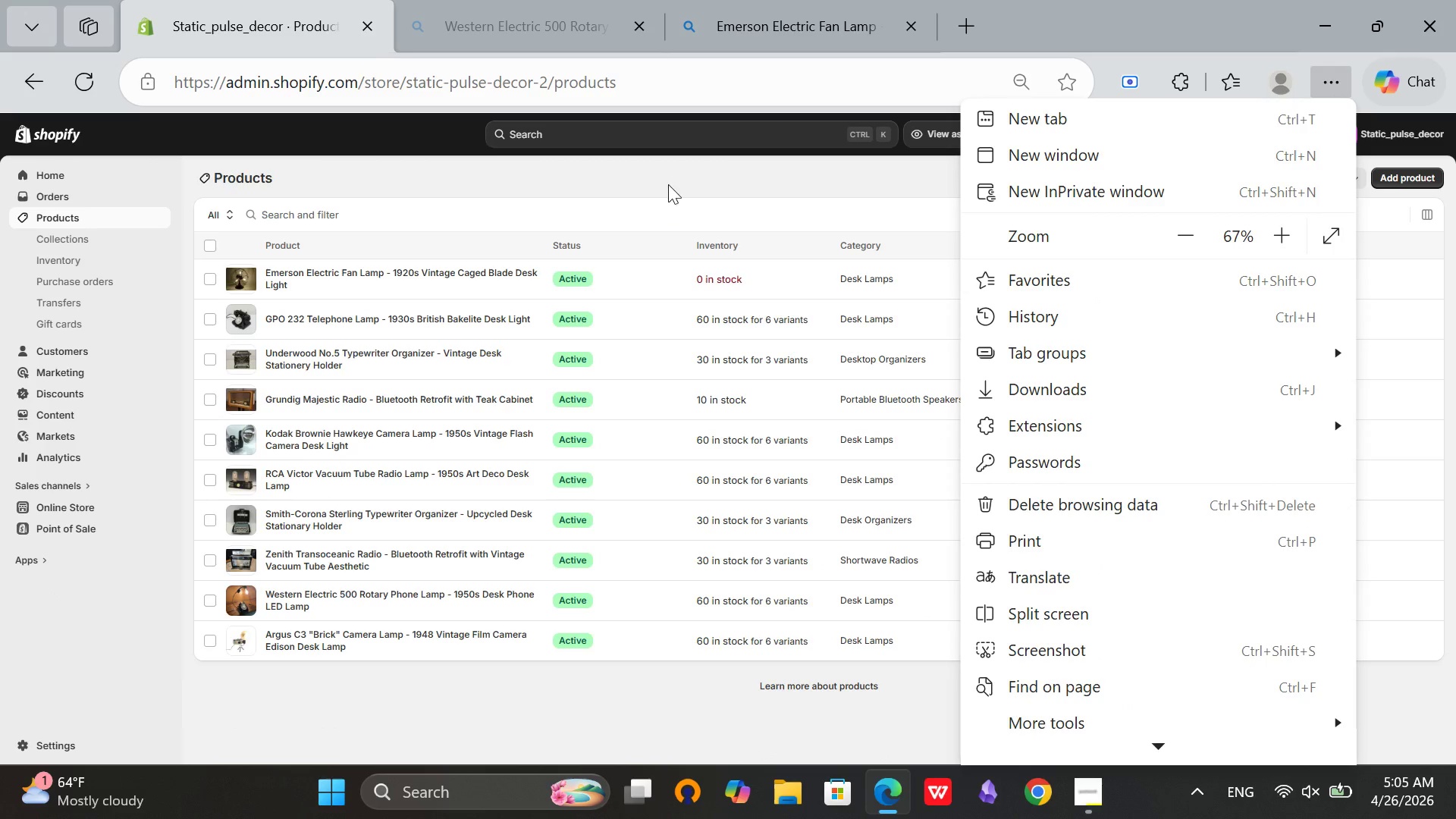 
left_click([668, 184])
 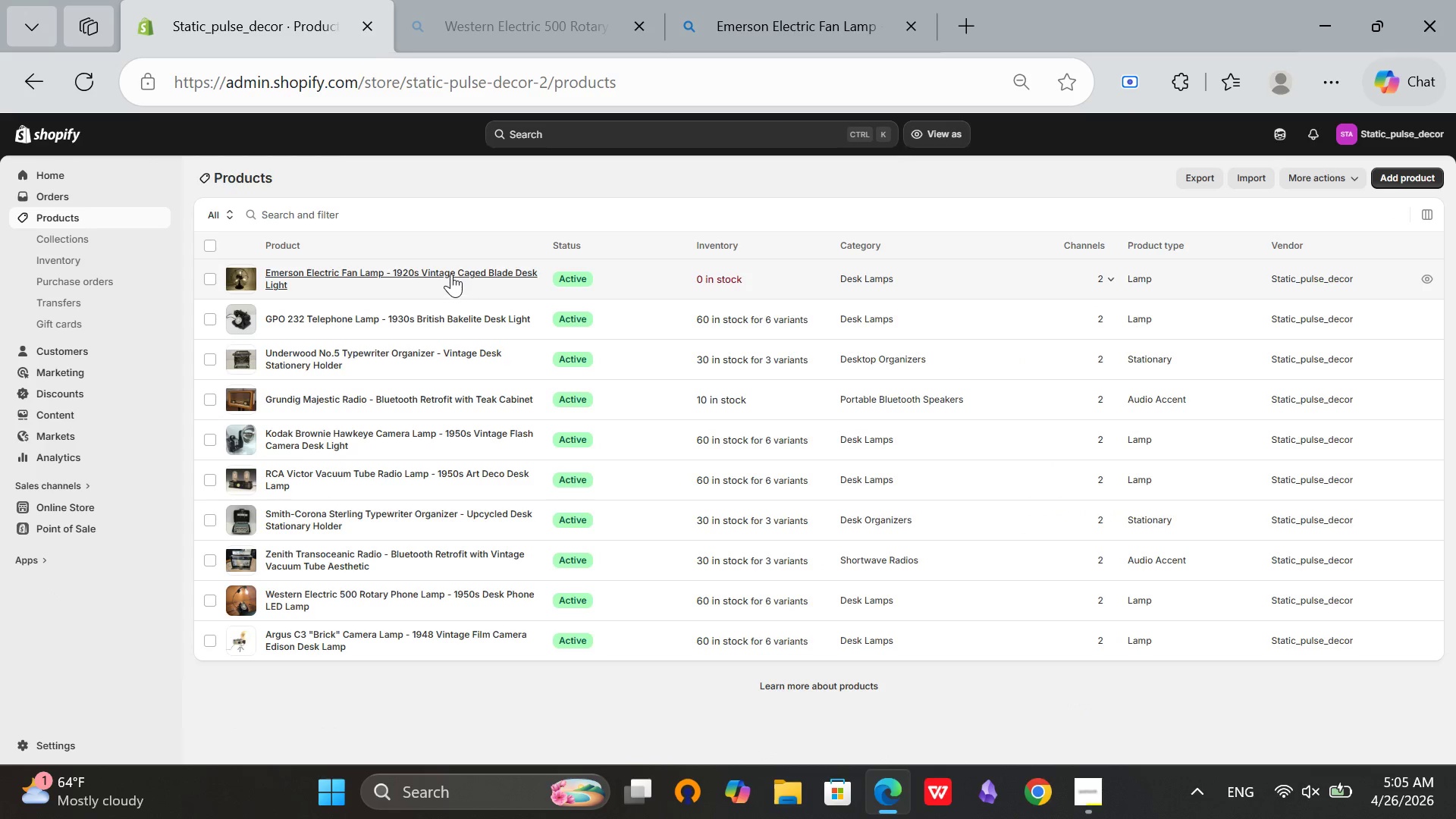 
left_click([451, 274])
 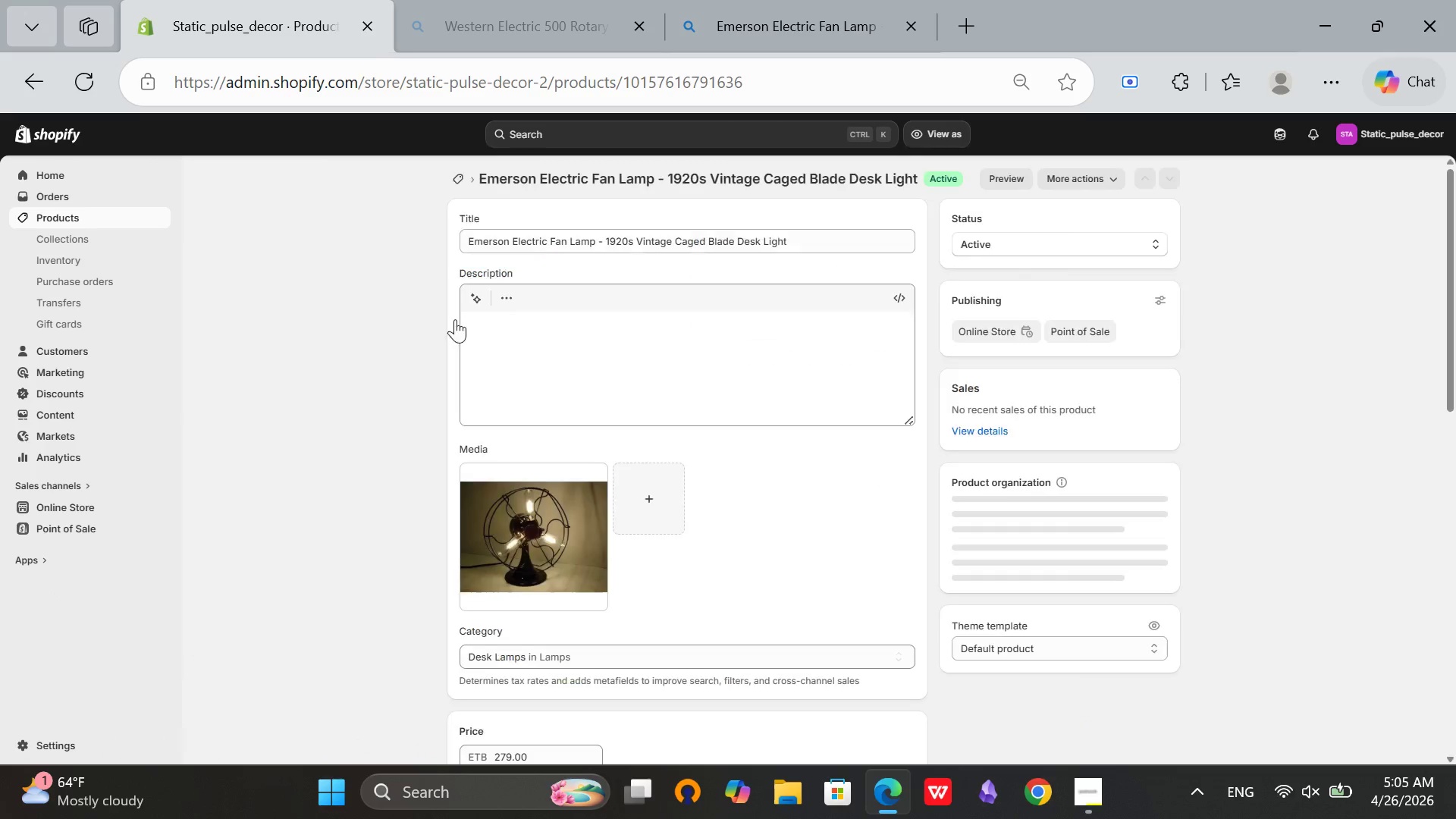 
scroll: coordinate [962, 519], scroll_direction: down, amount: 9.0
 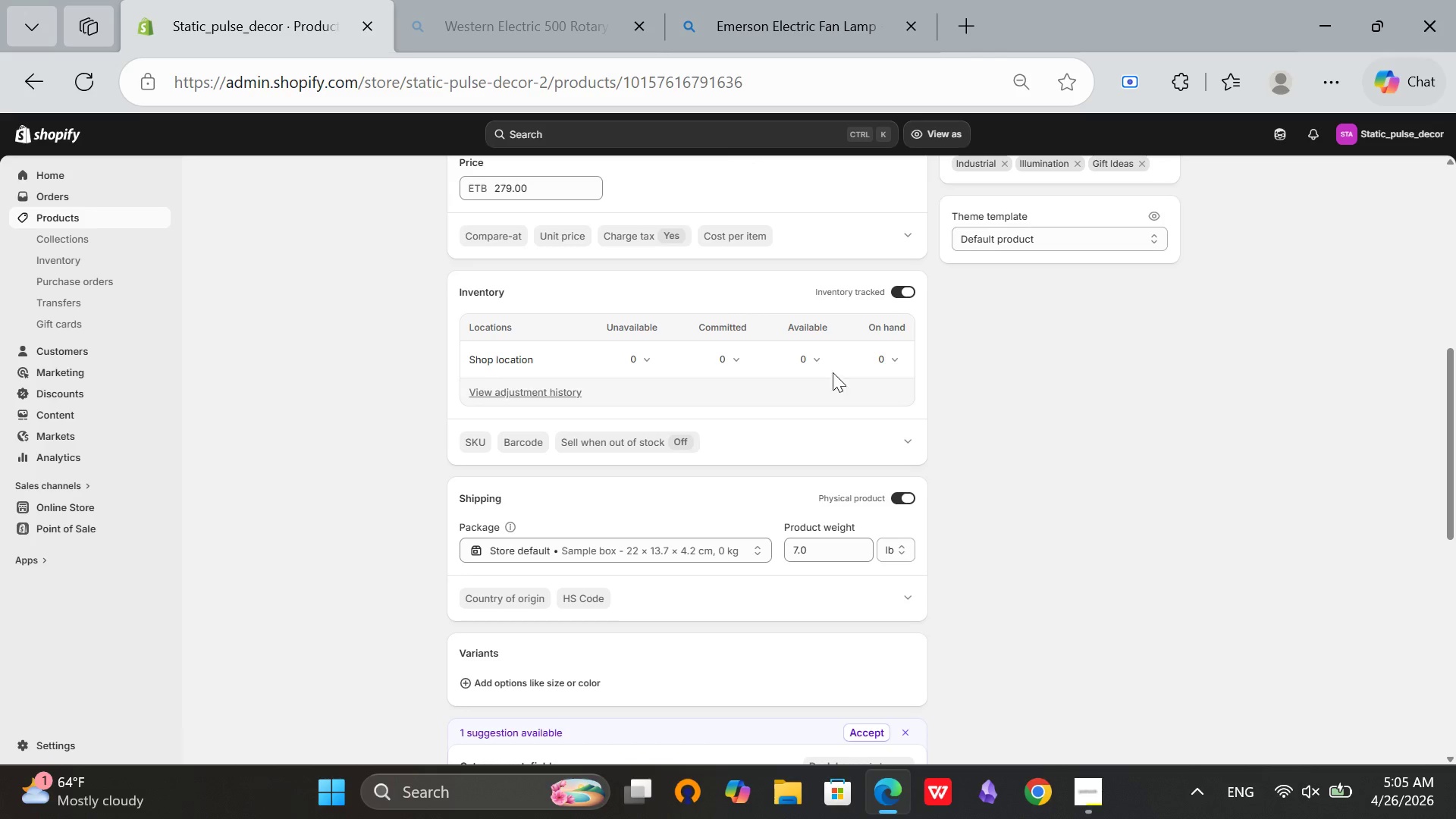 
left_click([810, 358])
 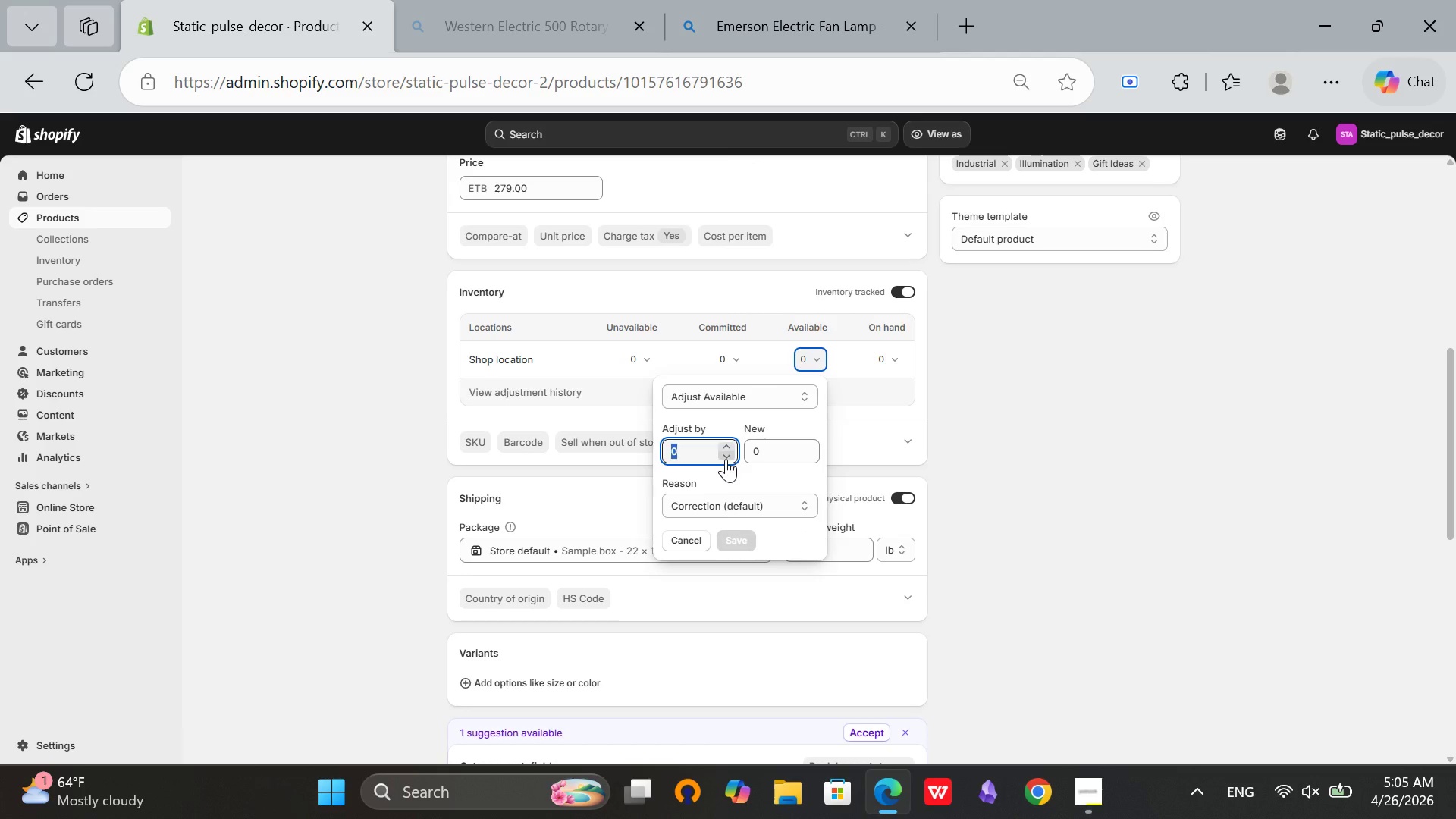 
type(10)
 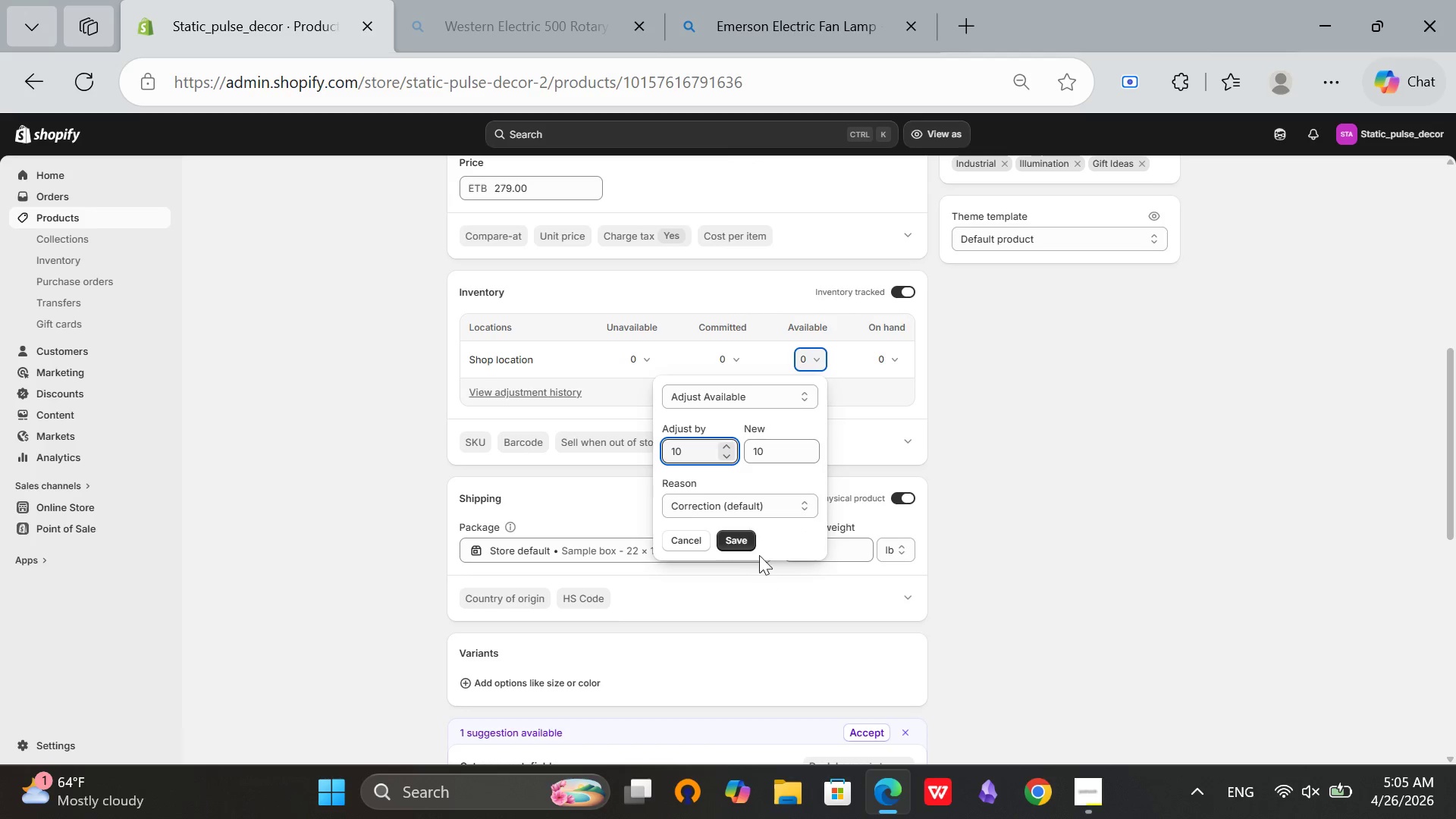 
left_click([752, 538])
 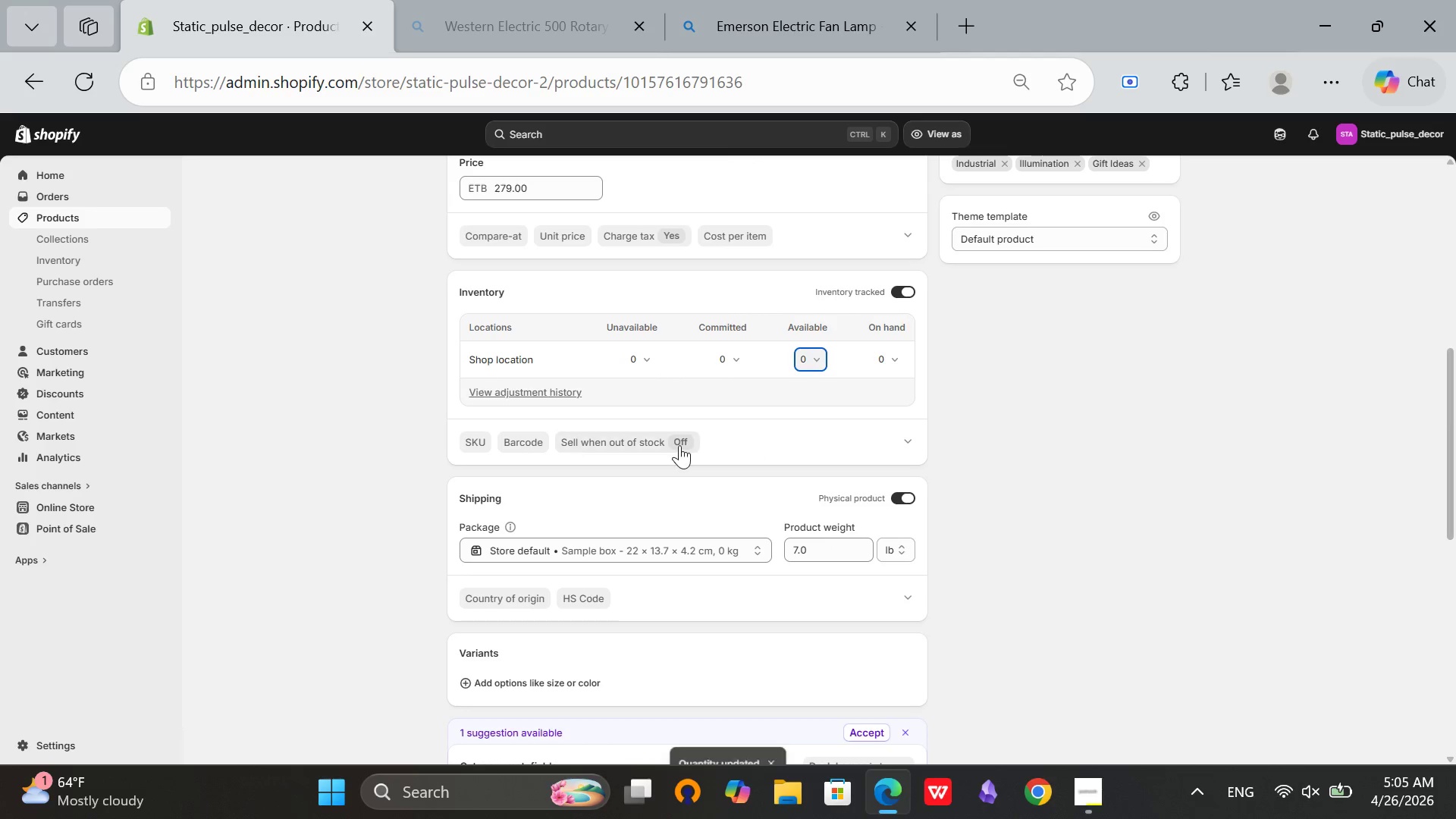 
scroll: coordinate [679, 445], scroll_direction: up, amount: 5.0
 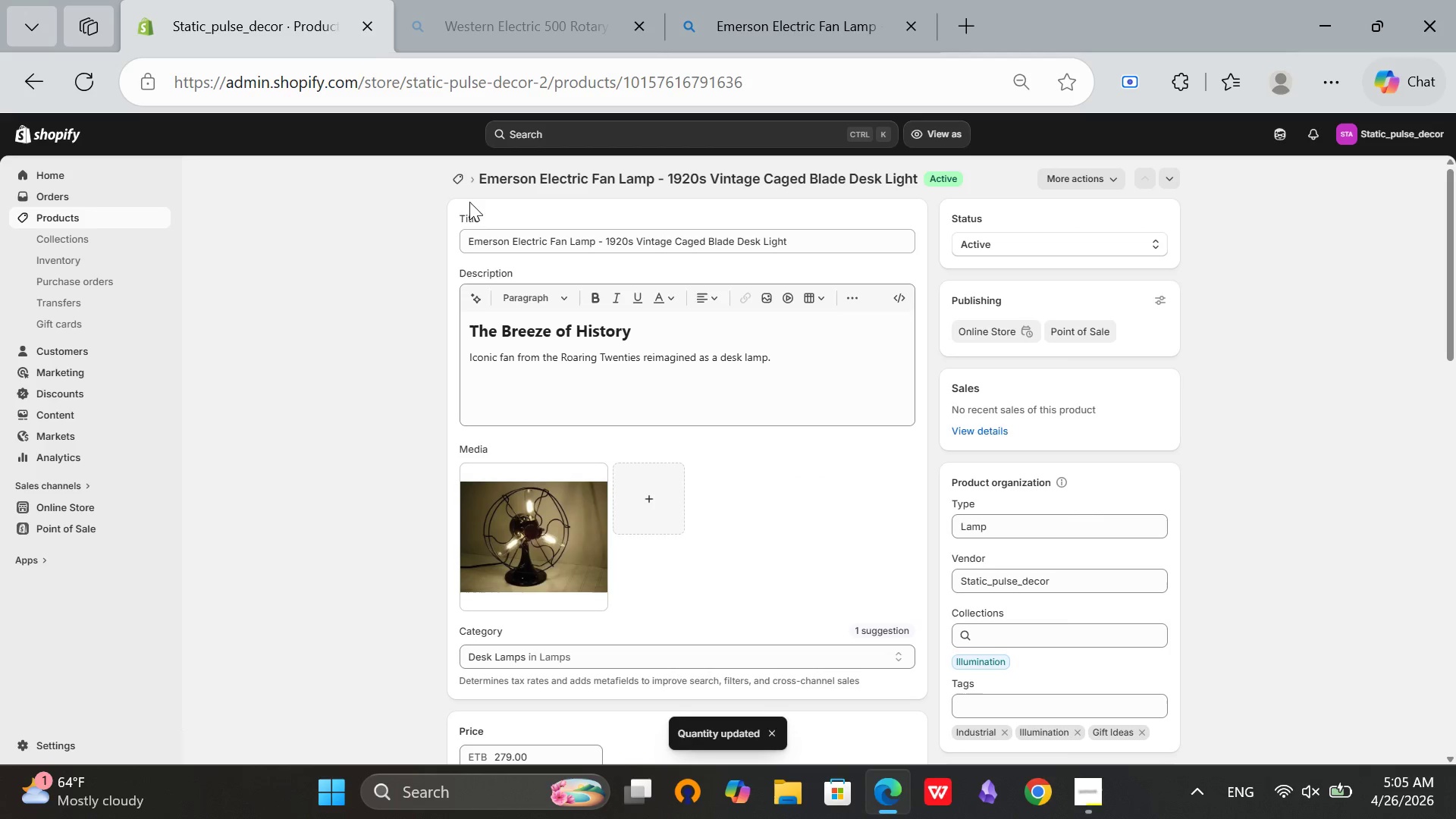 
left_click([461, 179])
 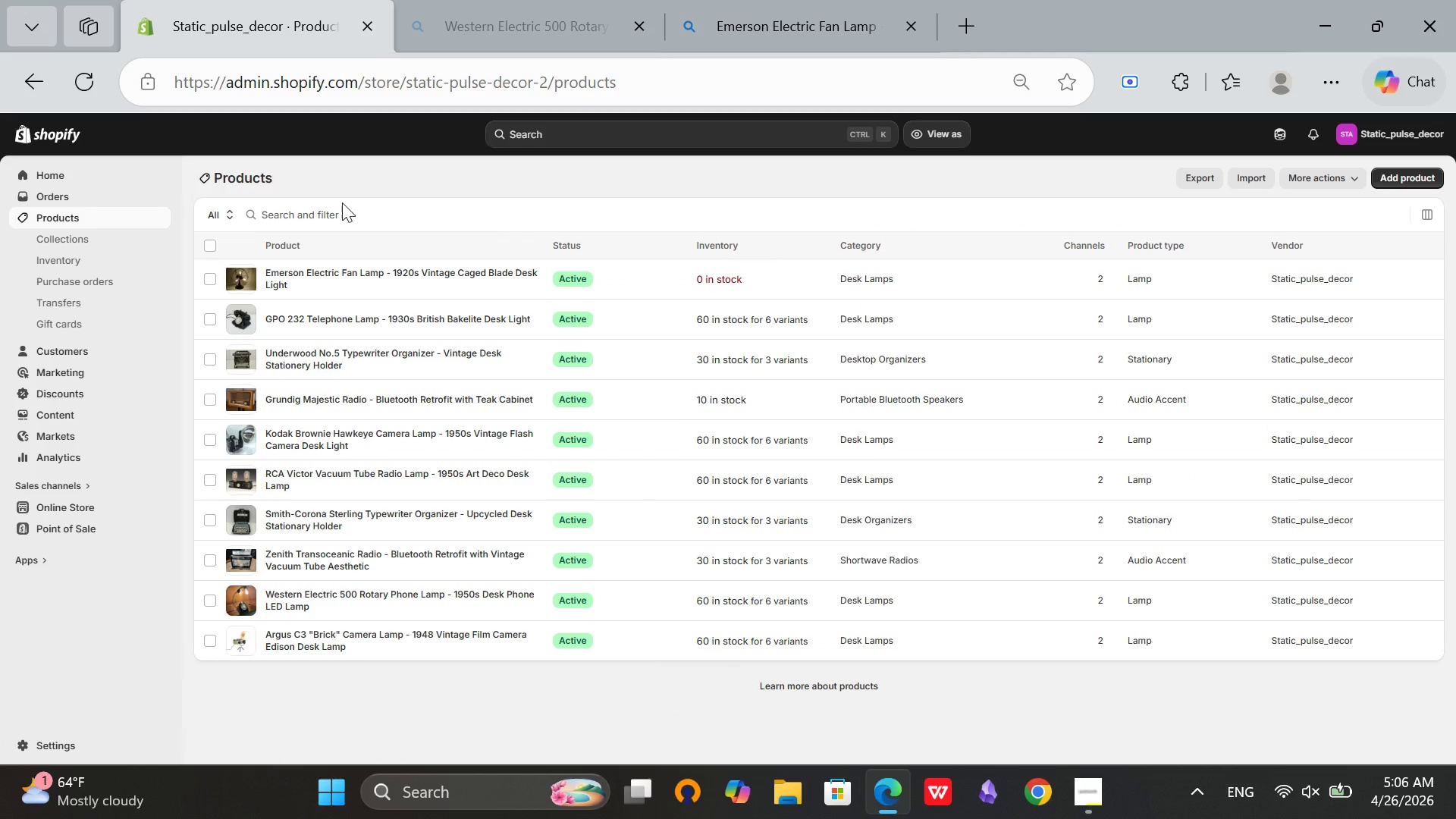 
left_click([208, 247])
 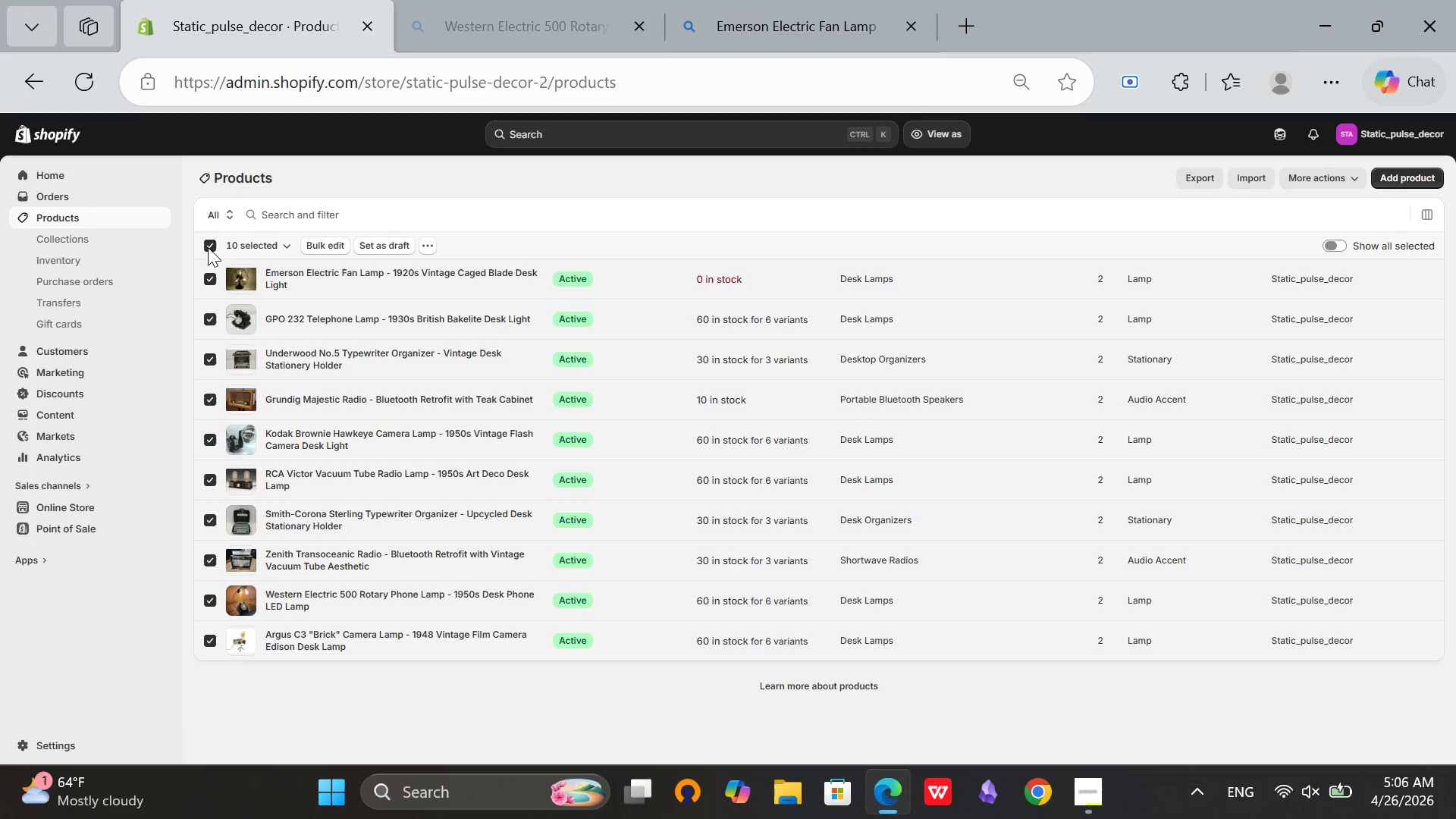 
left_click([208, 247])
 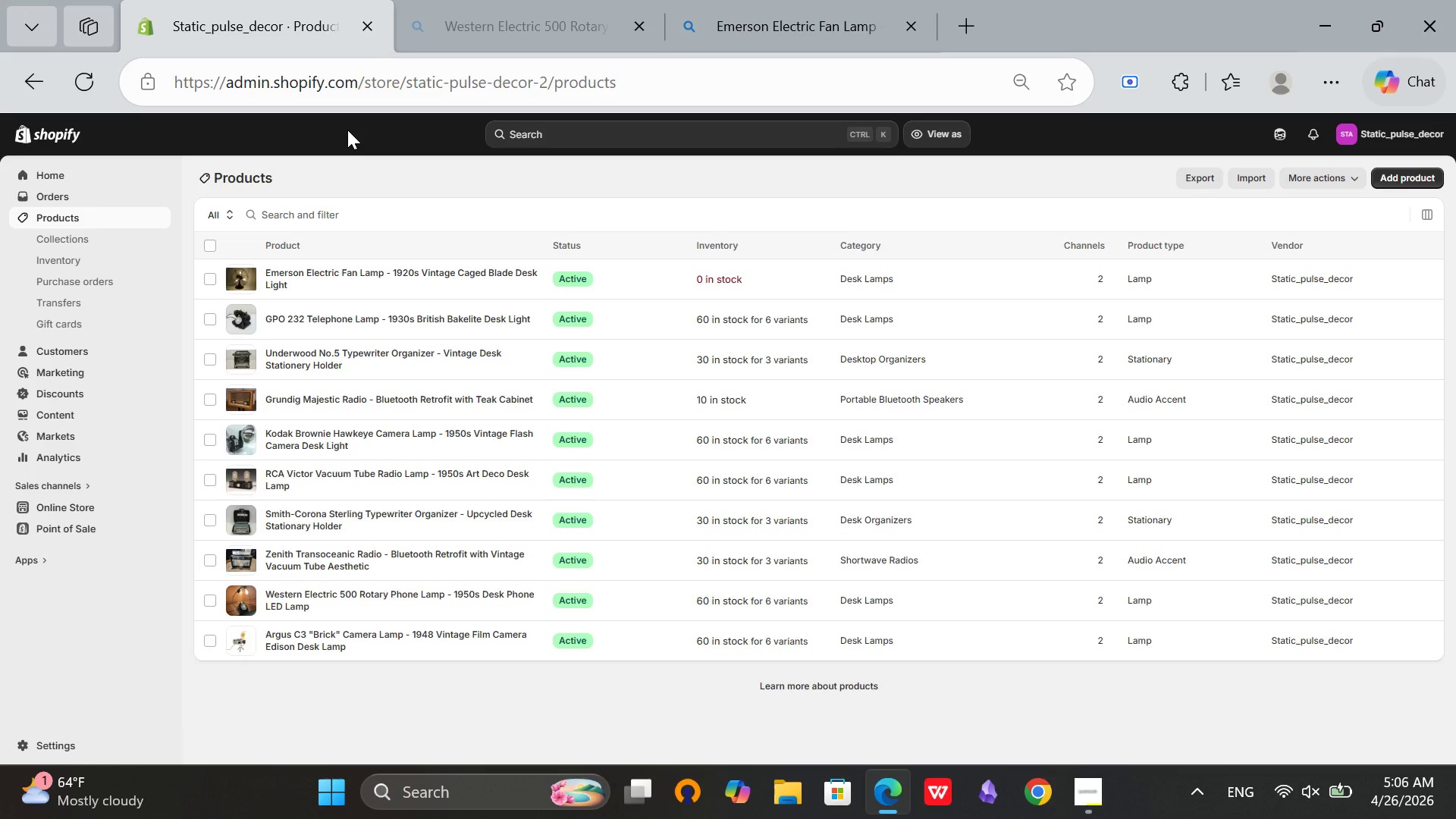 
key(Meta+Shift+ShiftRight)
 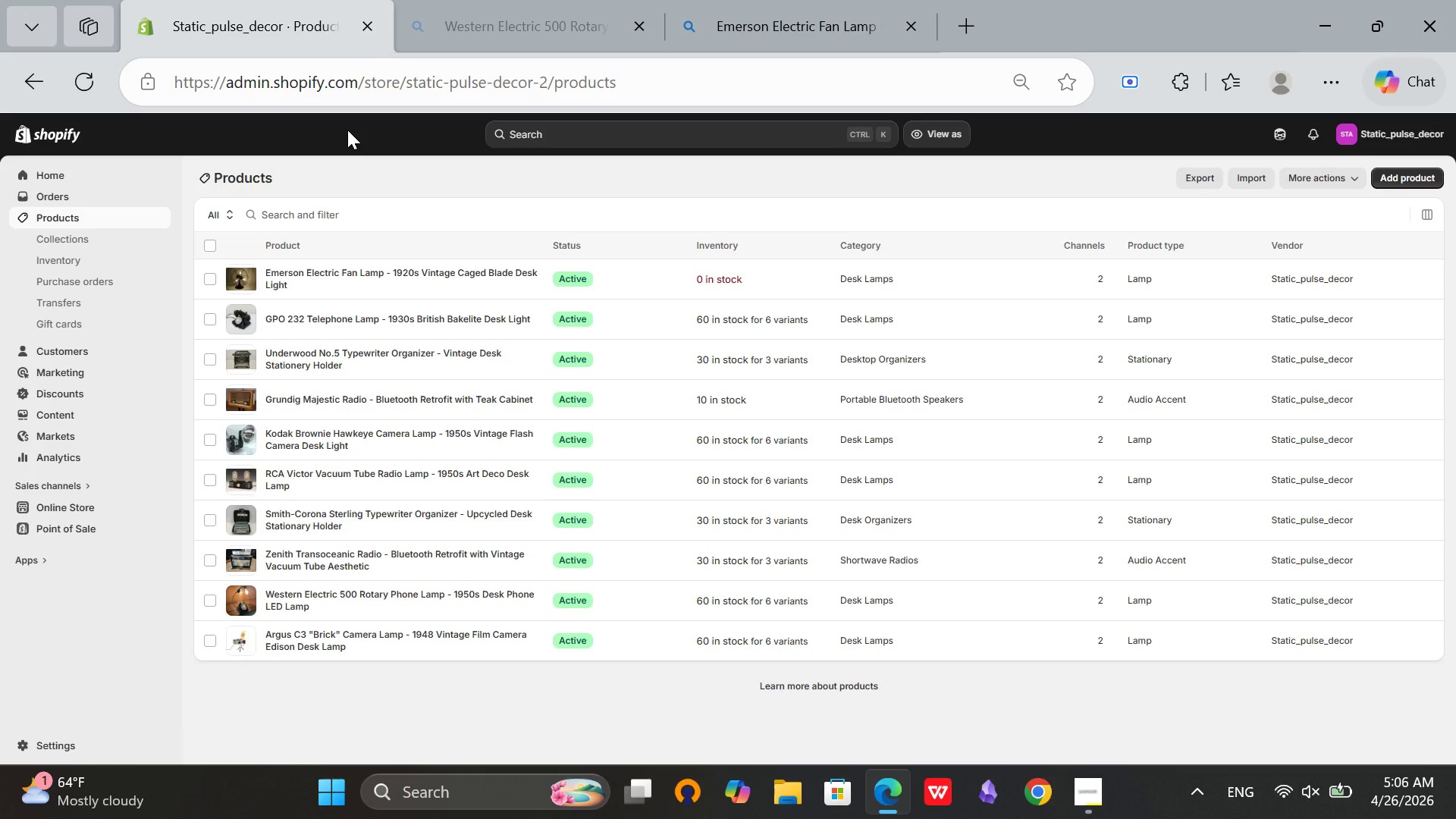 
key(Meta+Shift+S)
 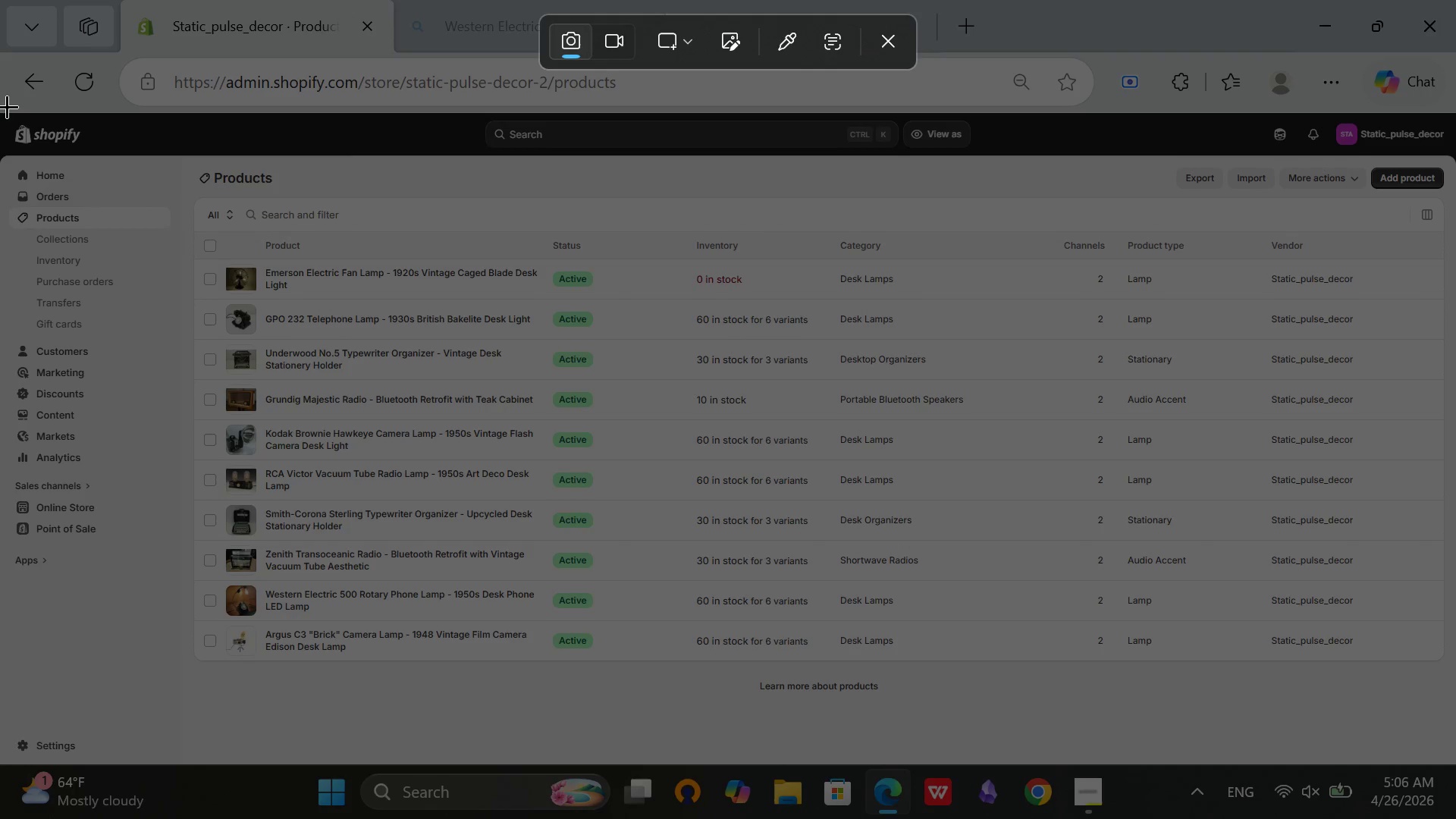 
left_click_drag(start_coordinate=[1, 114], to_coordinate=[1455, 762])
 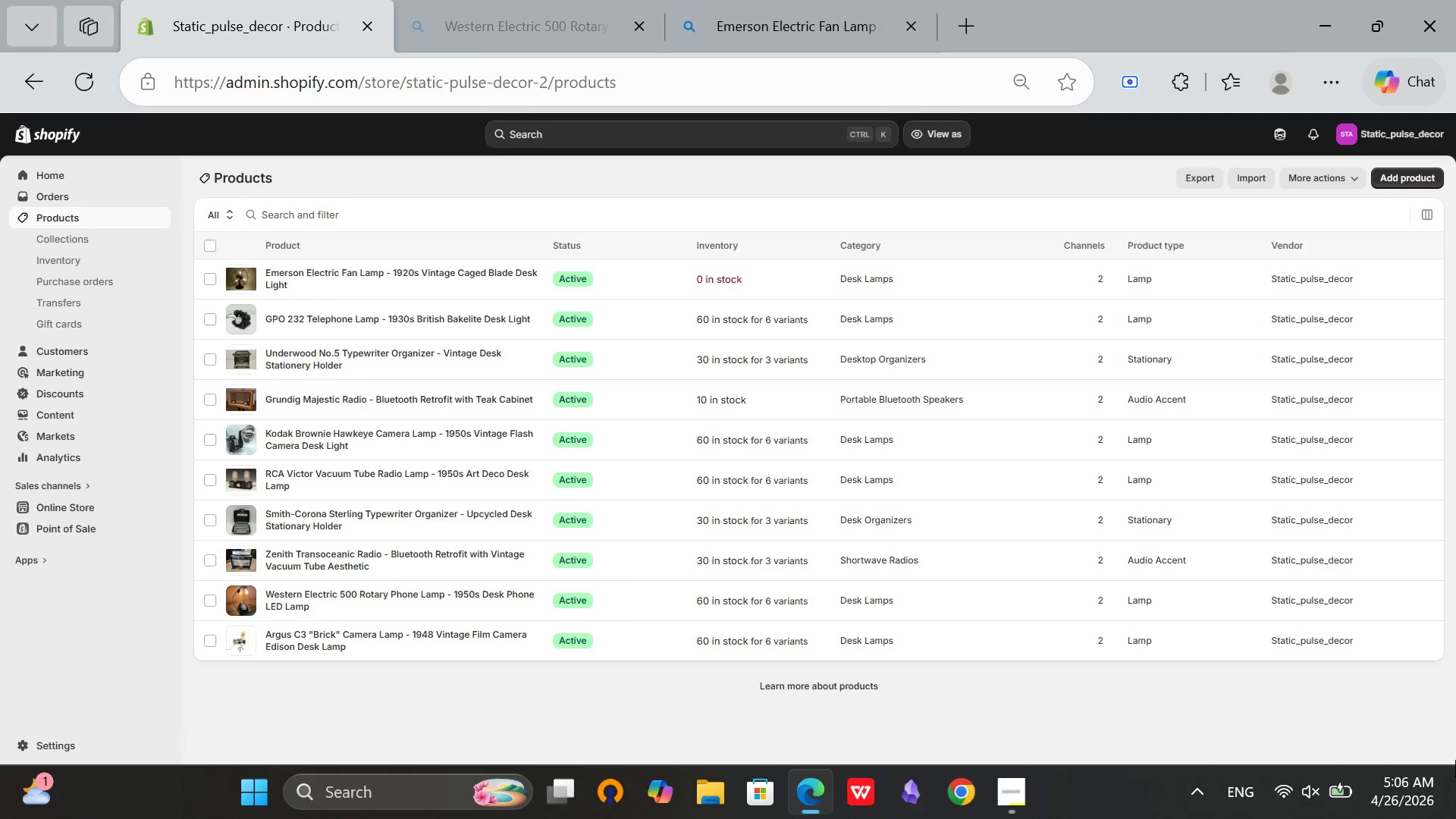 
mouse_move([1471, 824])
 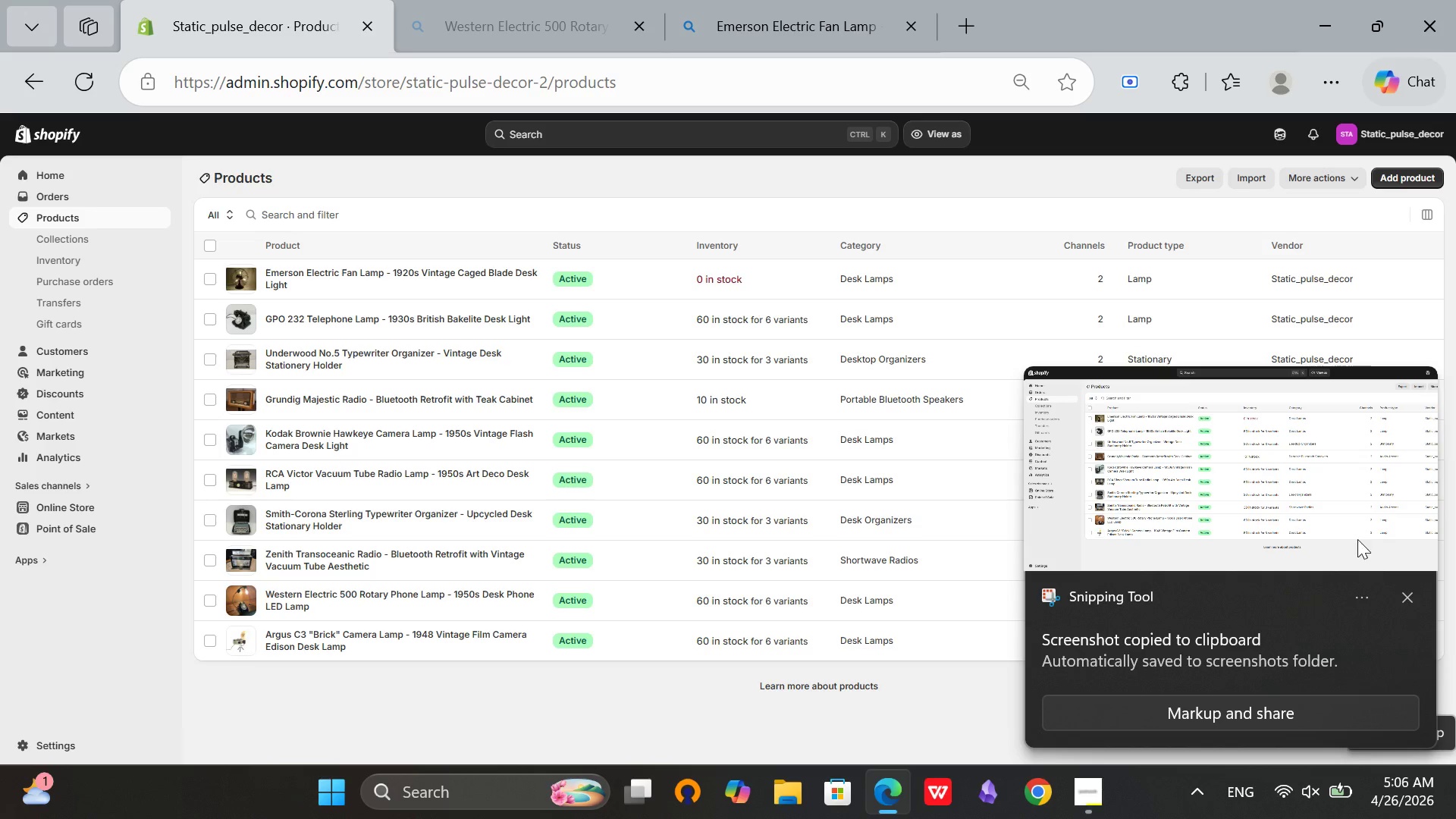 
left_click([1351, 523])
 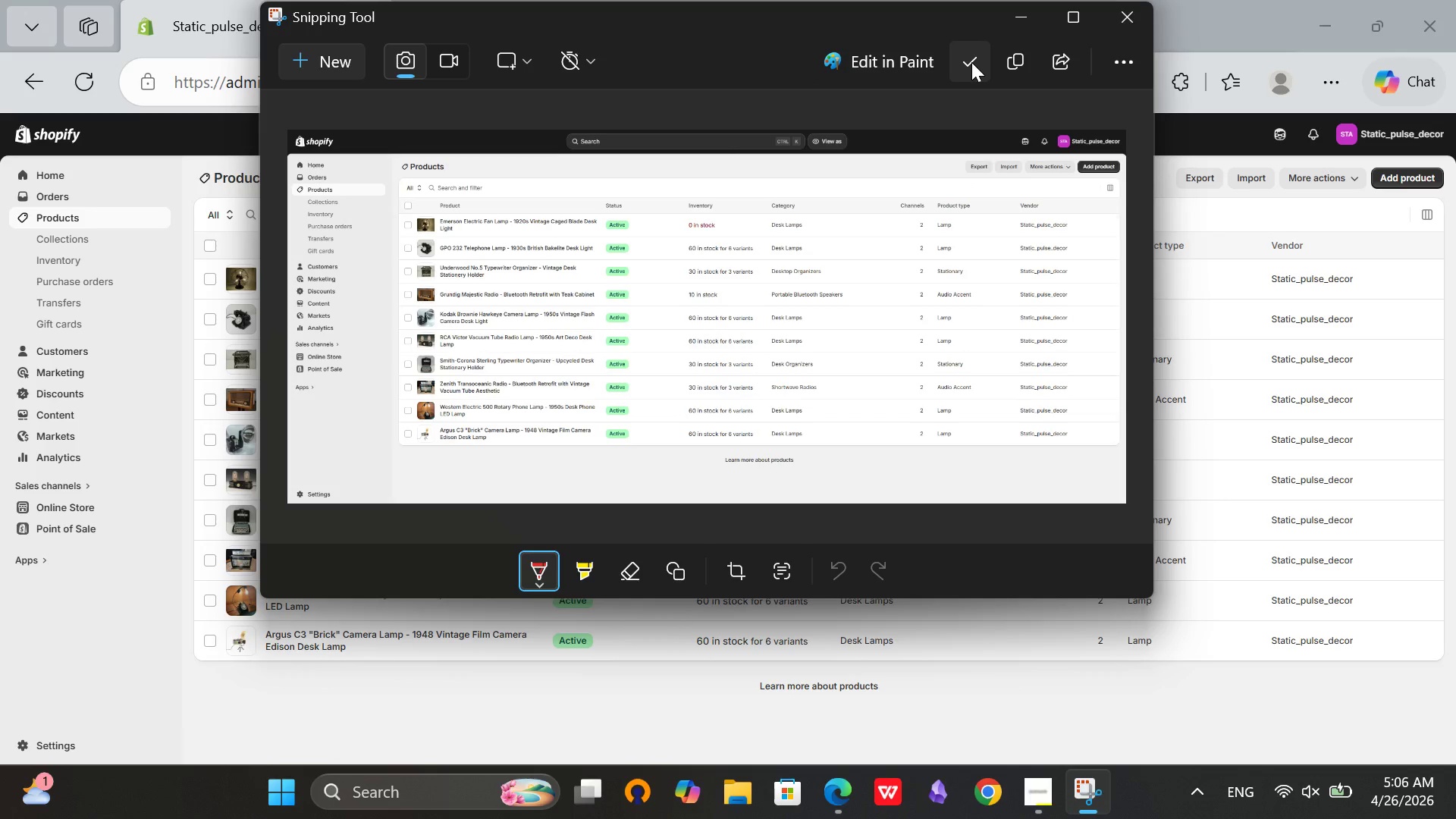 
left_click([971, 62])
 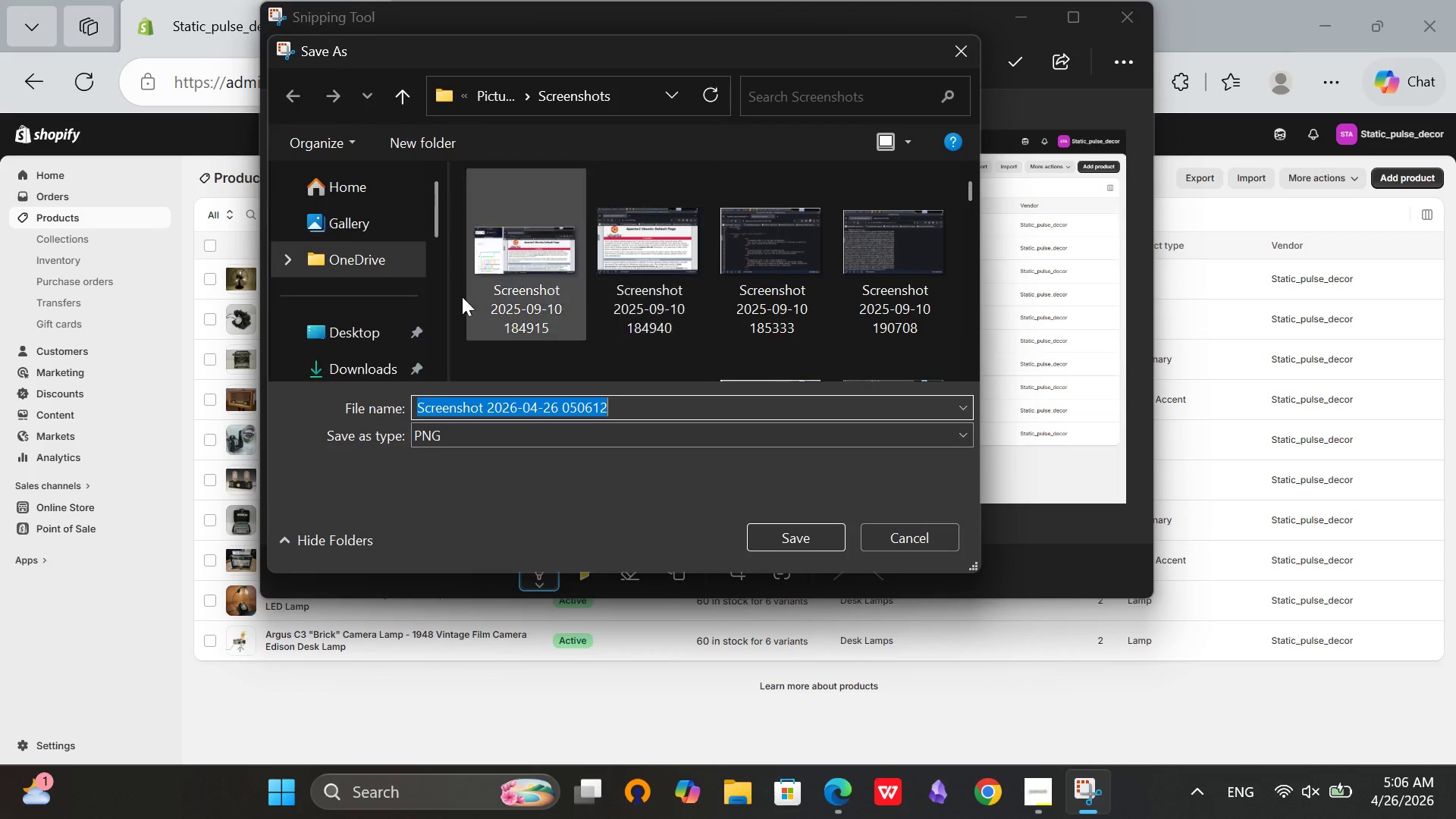 
left_click([311, 354])
 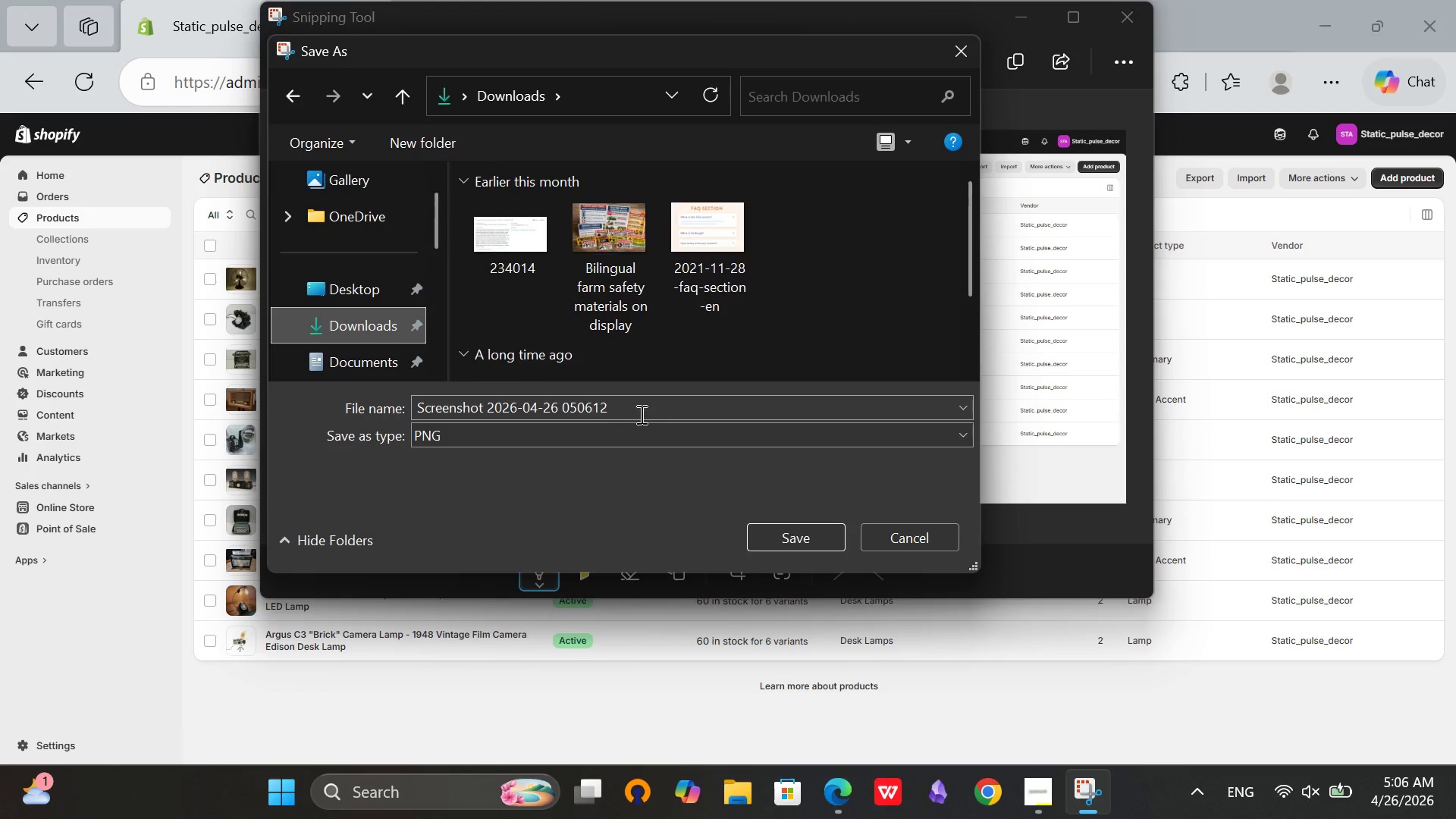 
left_click([664, 413])
 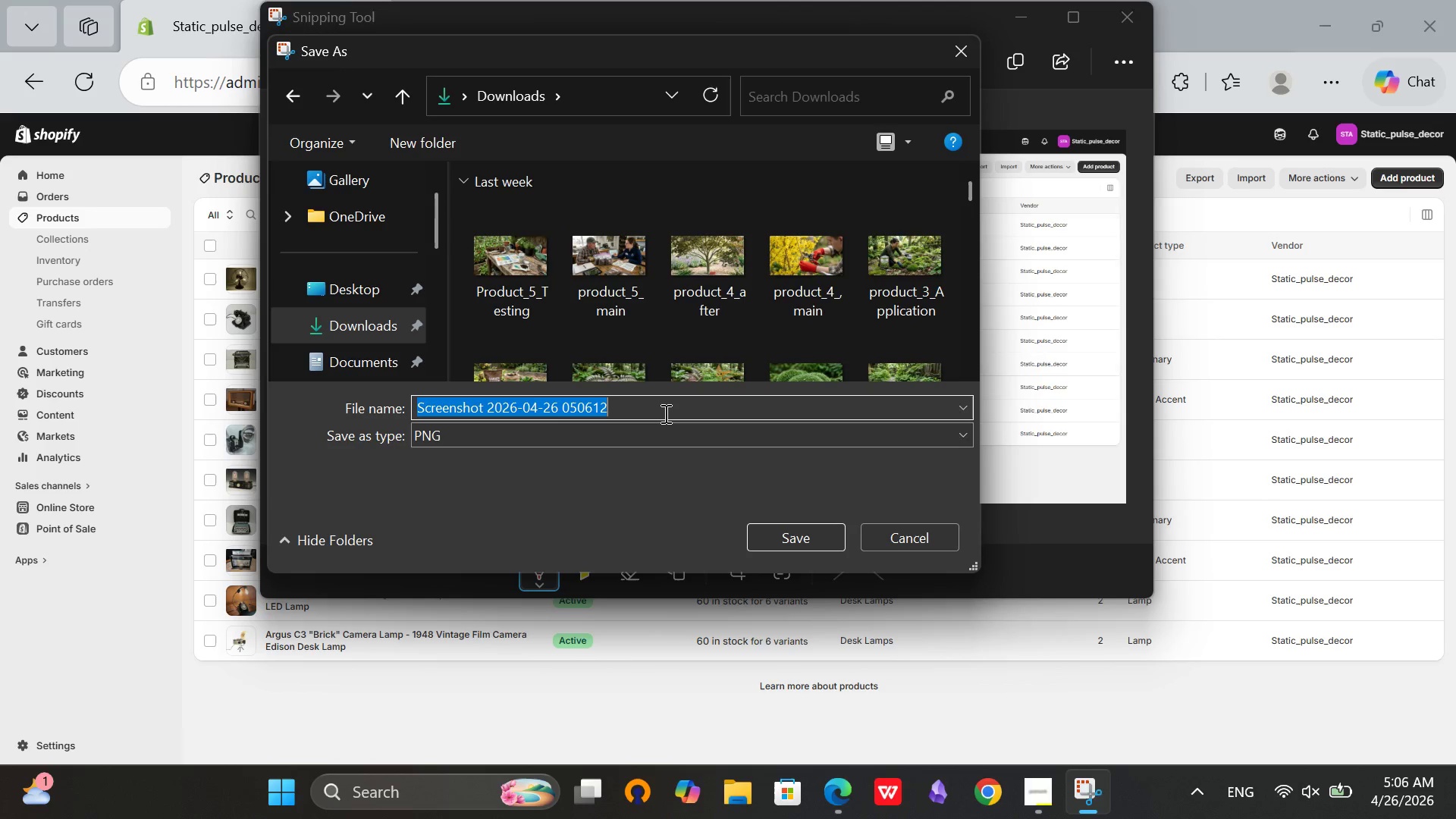 
key(Backspace)
type(all_products)
 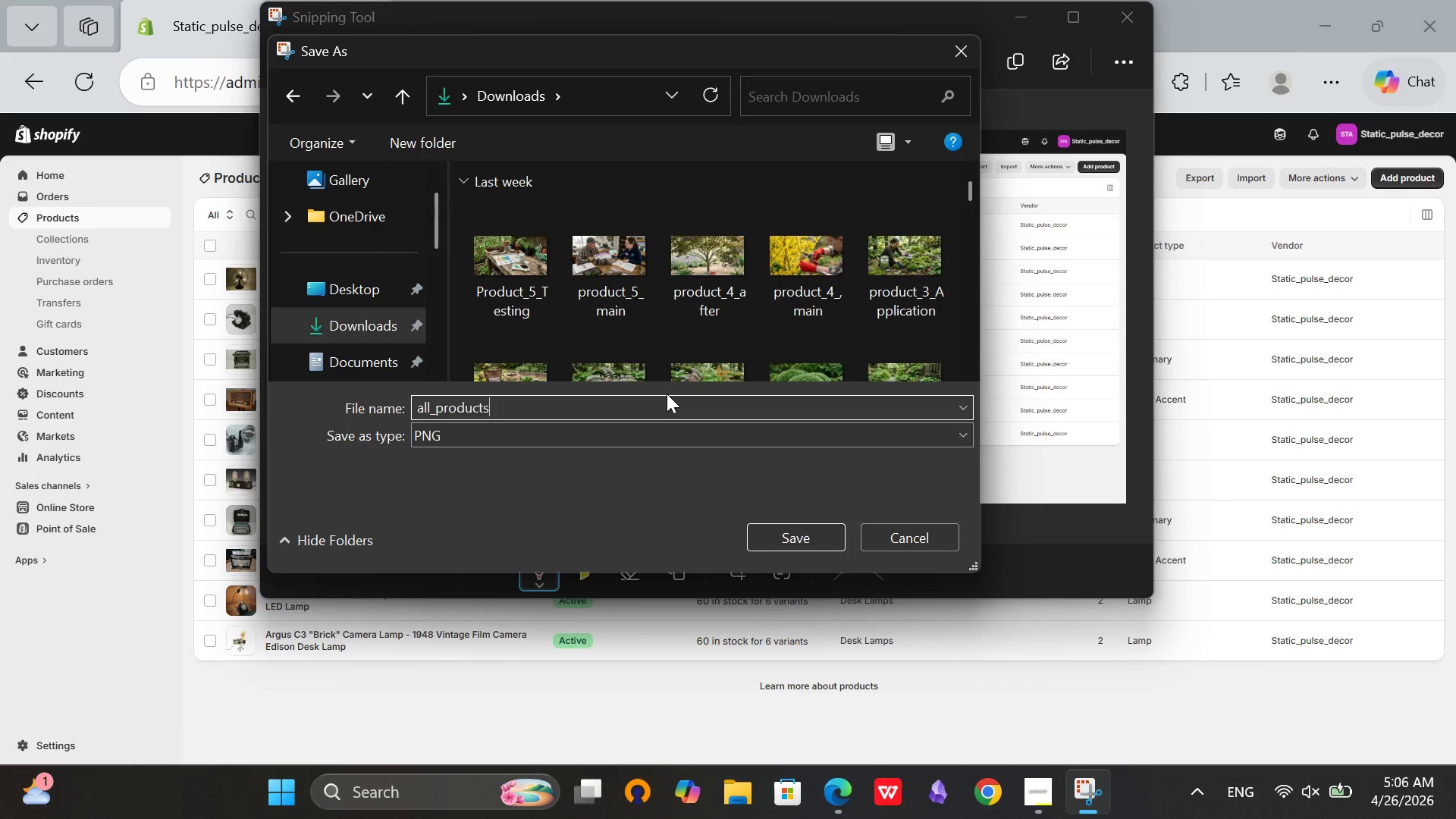 
wait(7.12)
 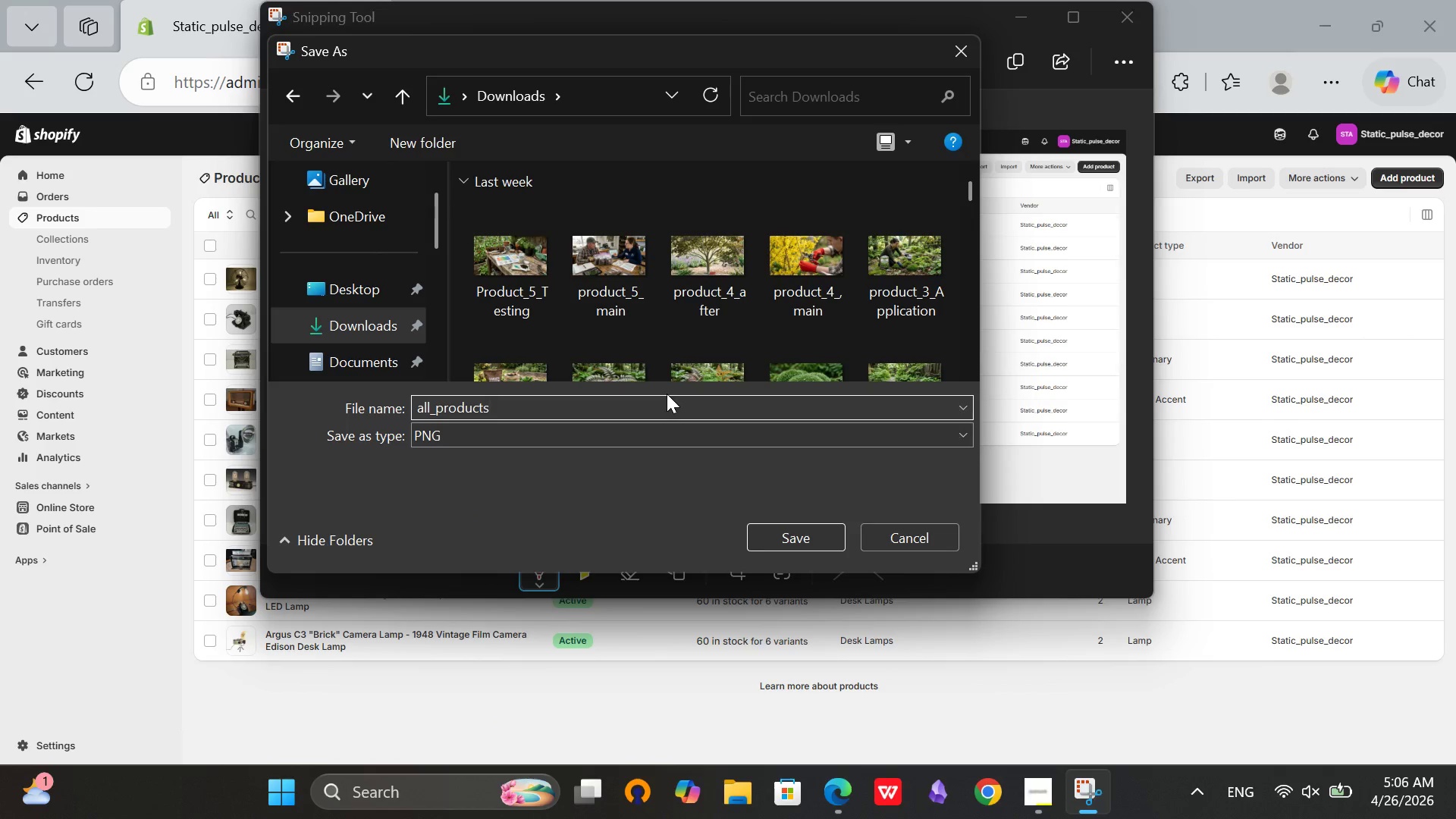 
left_click([380, 329])
 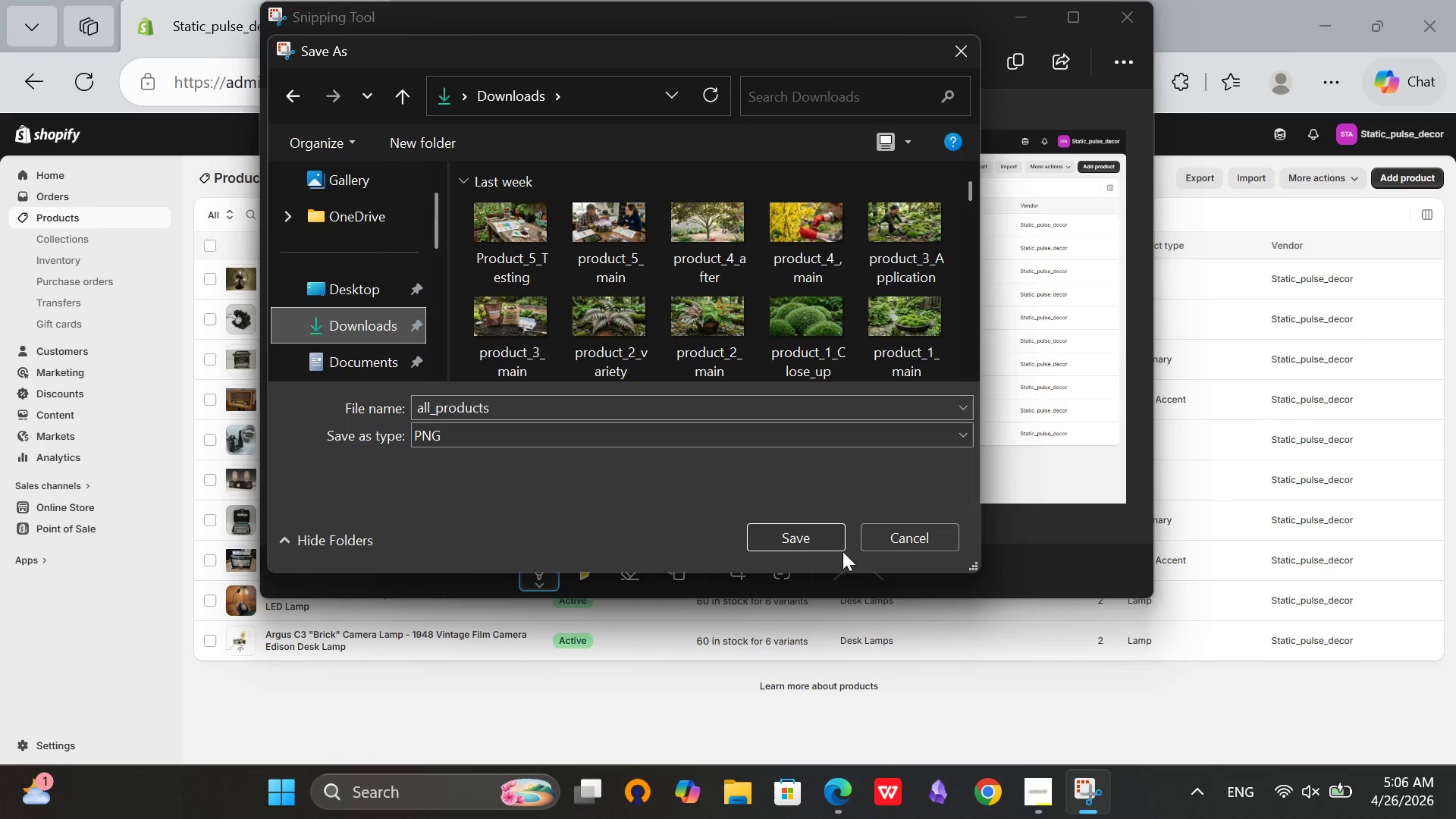 
left_click([795, 543])
 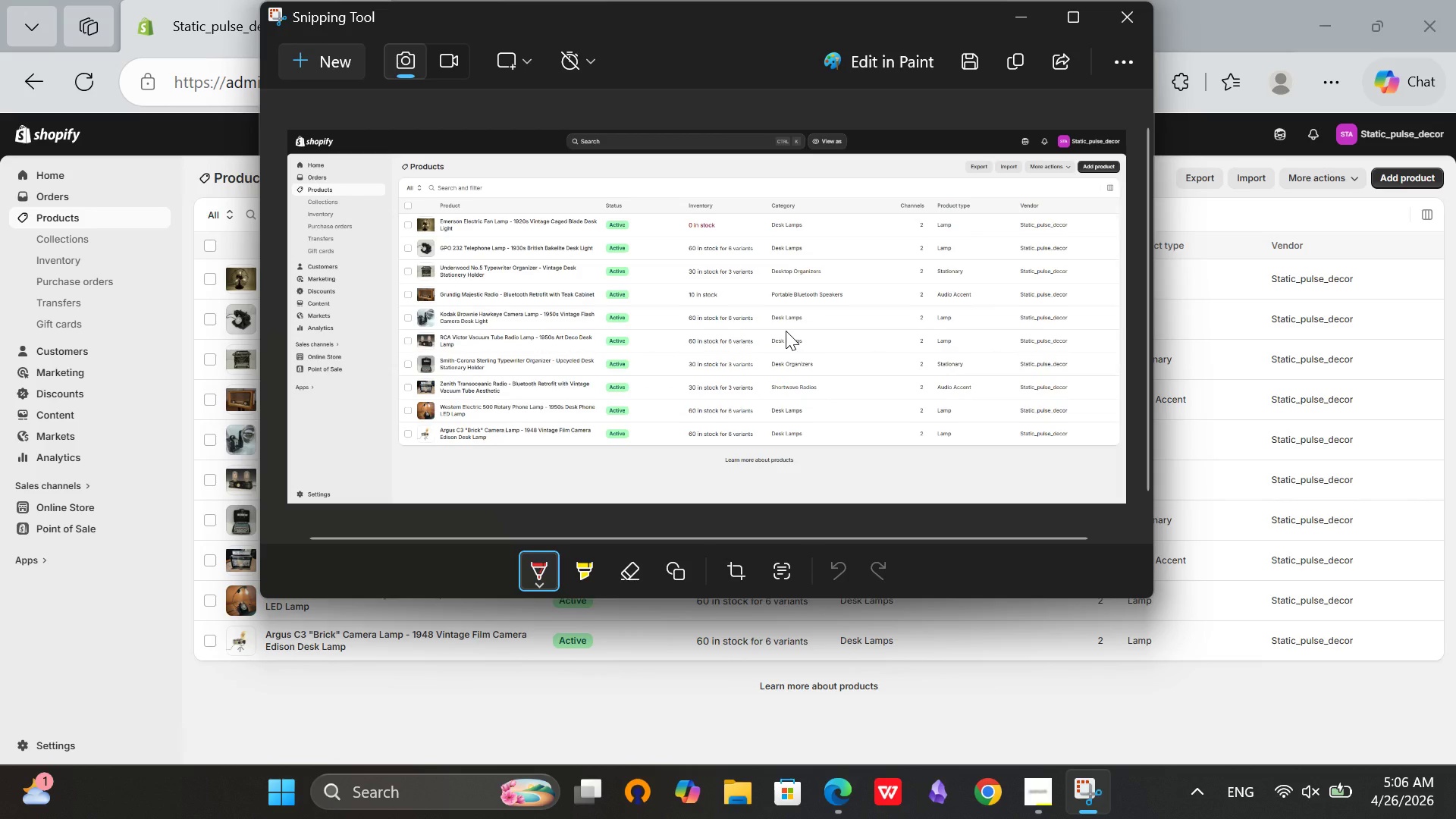 
wait(6.17)
 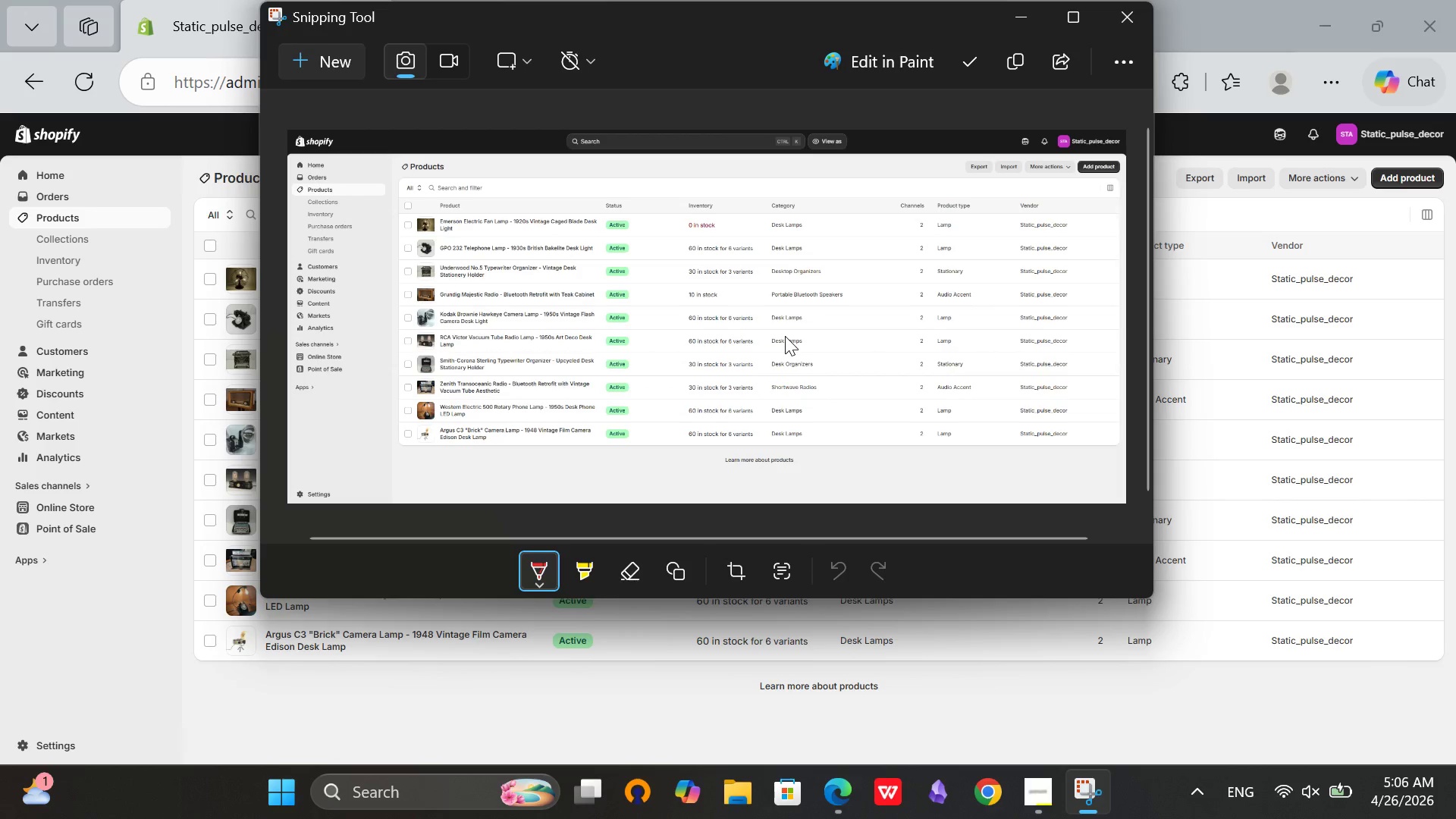 
left_click([1142, 5])
 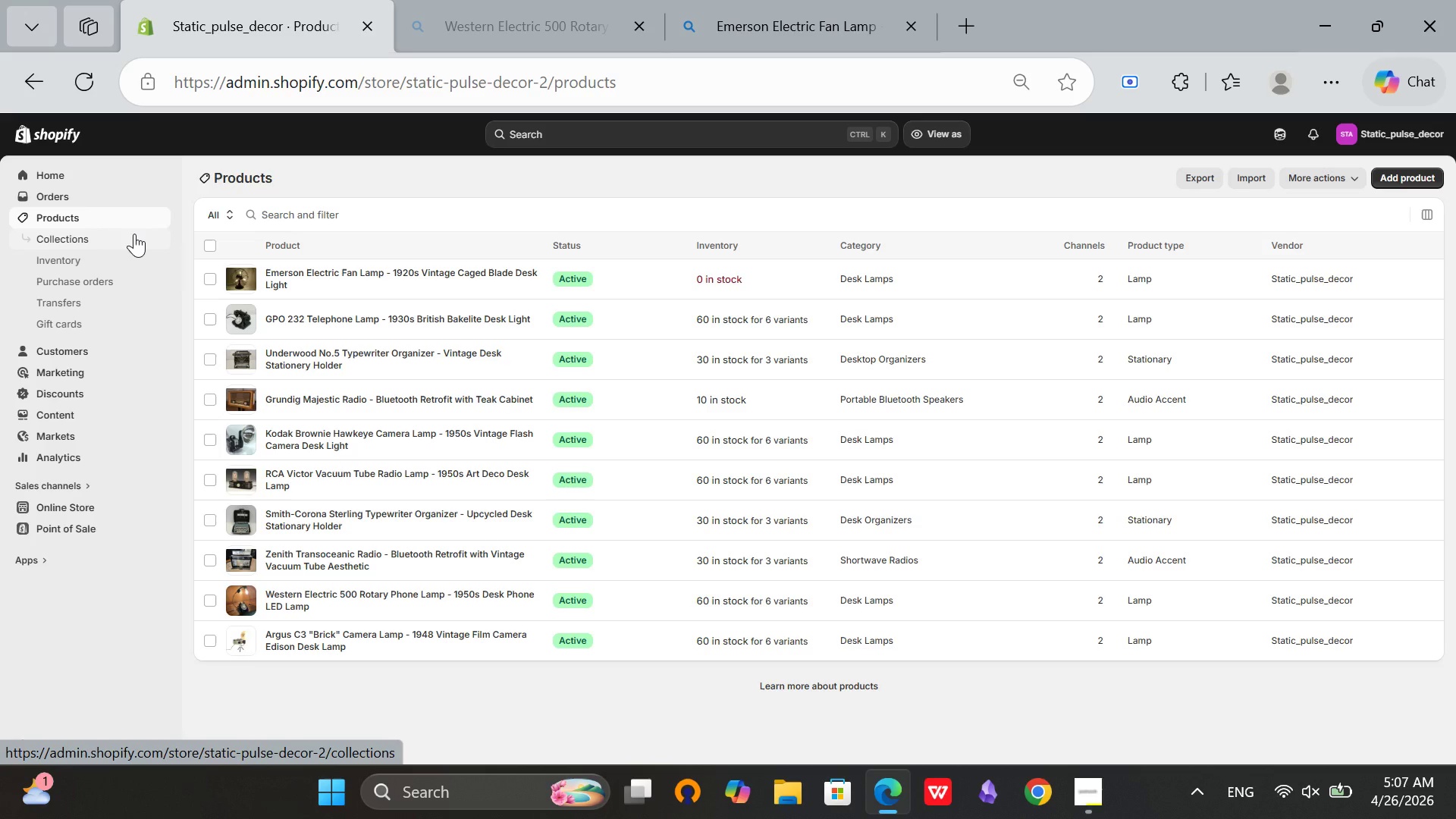 
wait(27.52)
 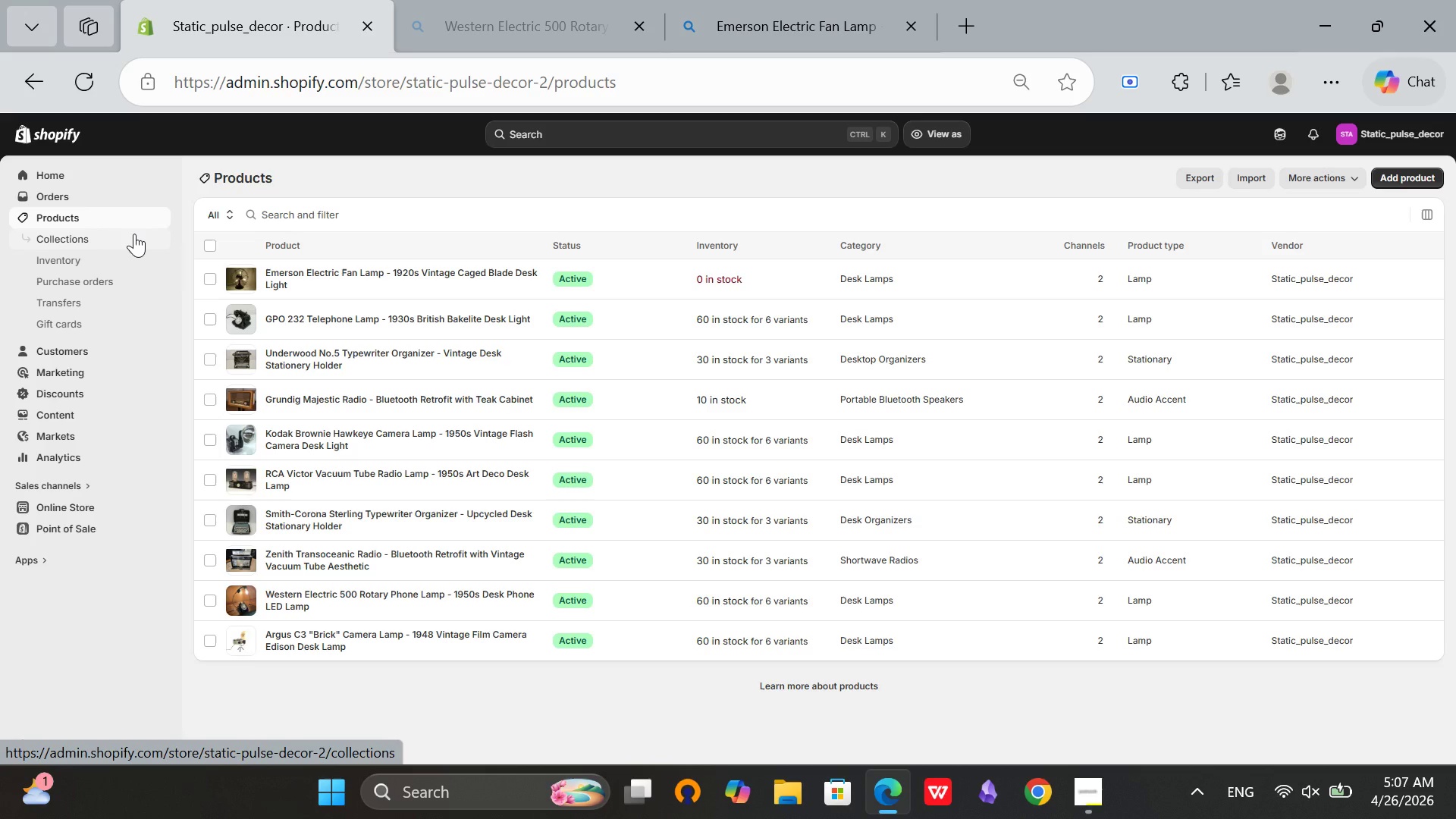 
left_click([1075, 783])